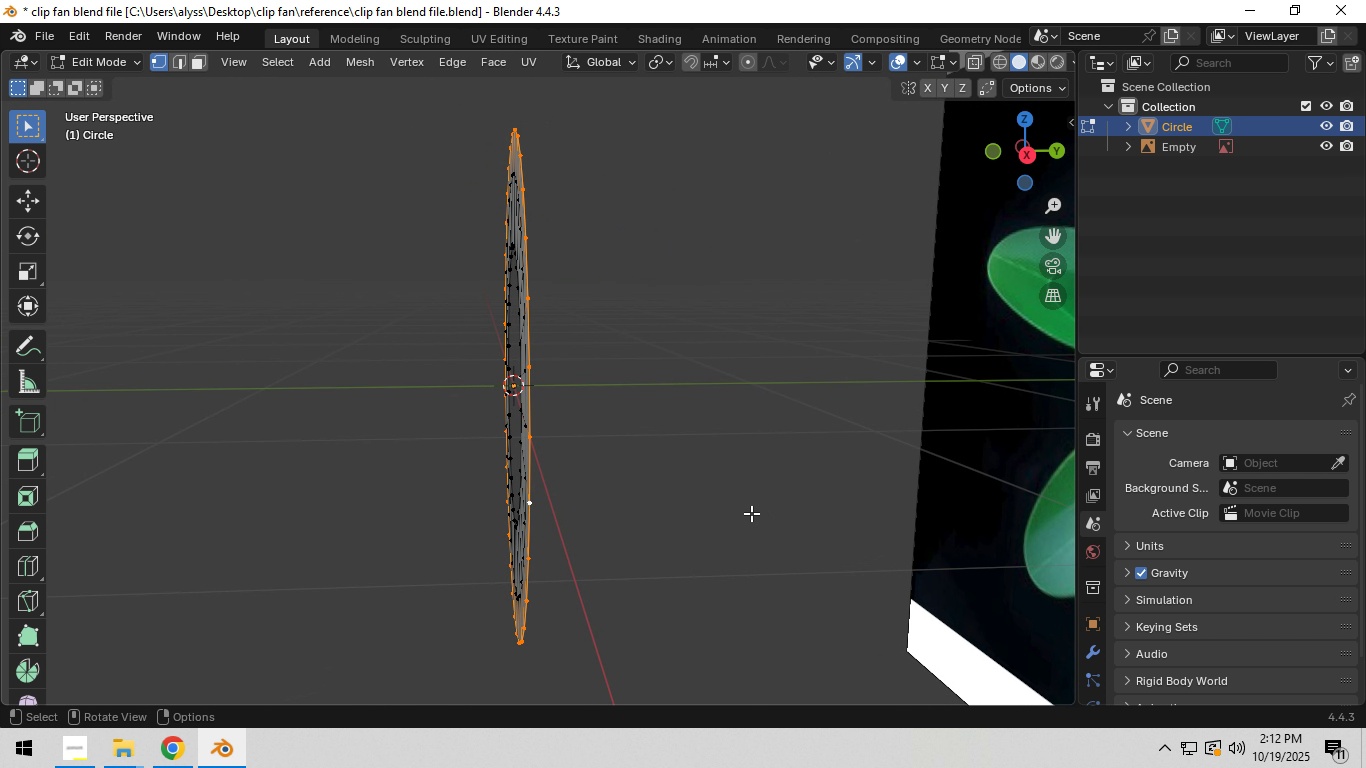 
key(E)
 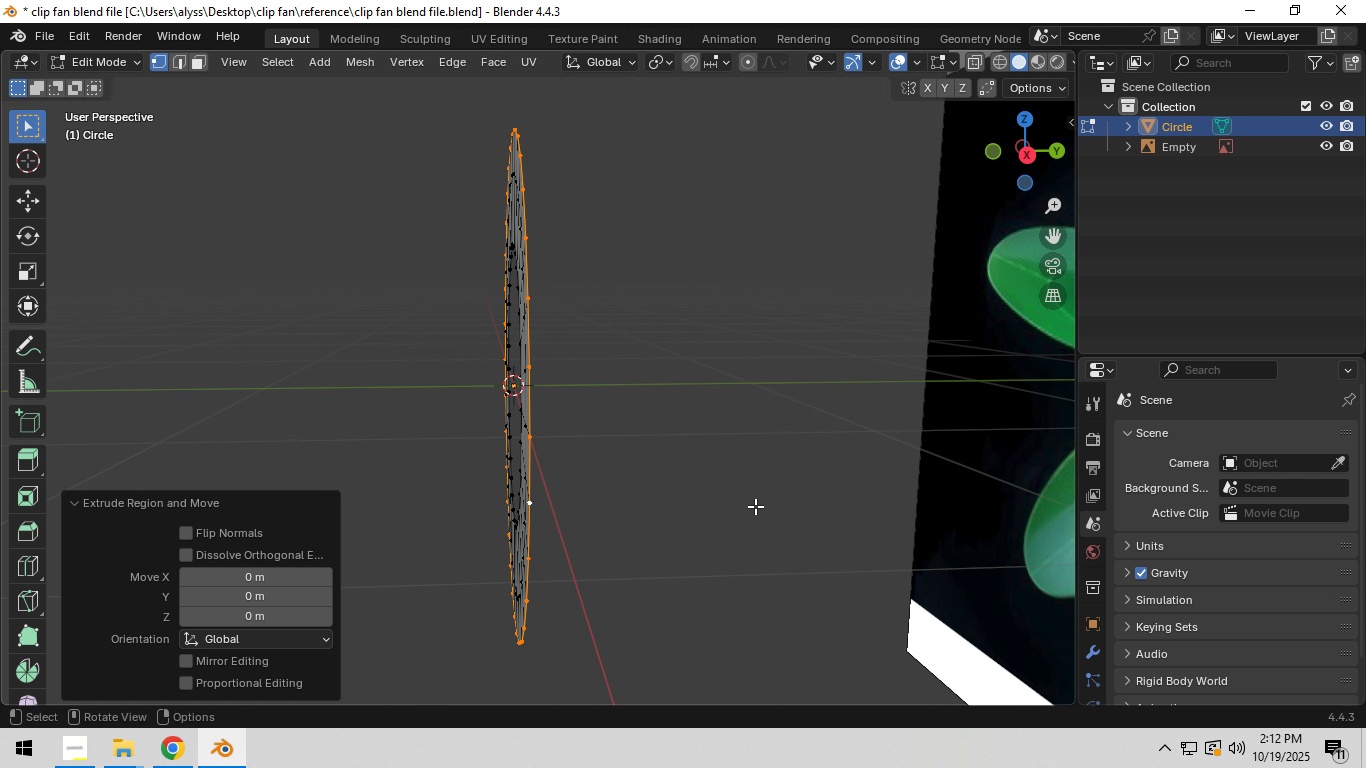 
right_click([755, 506])
 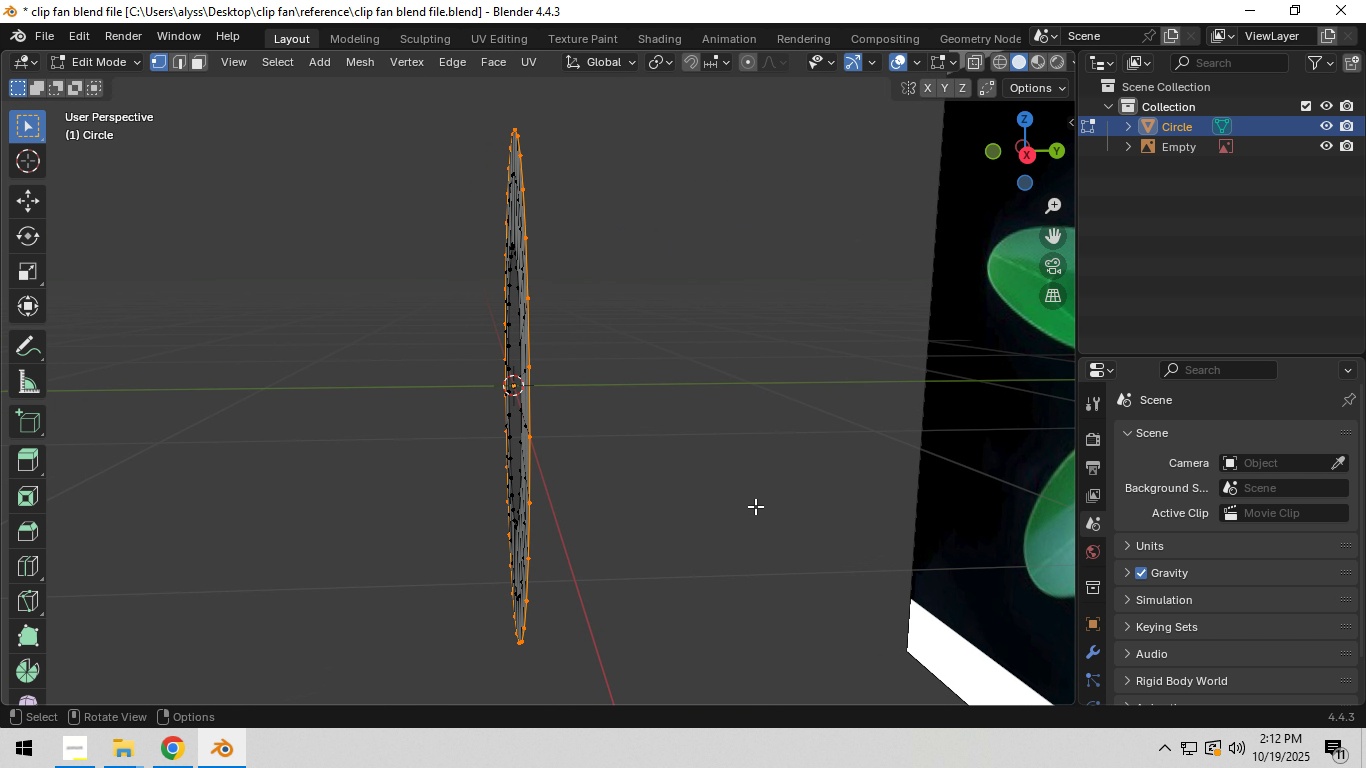 
type(ygy)
 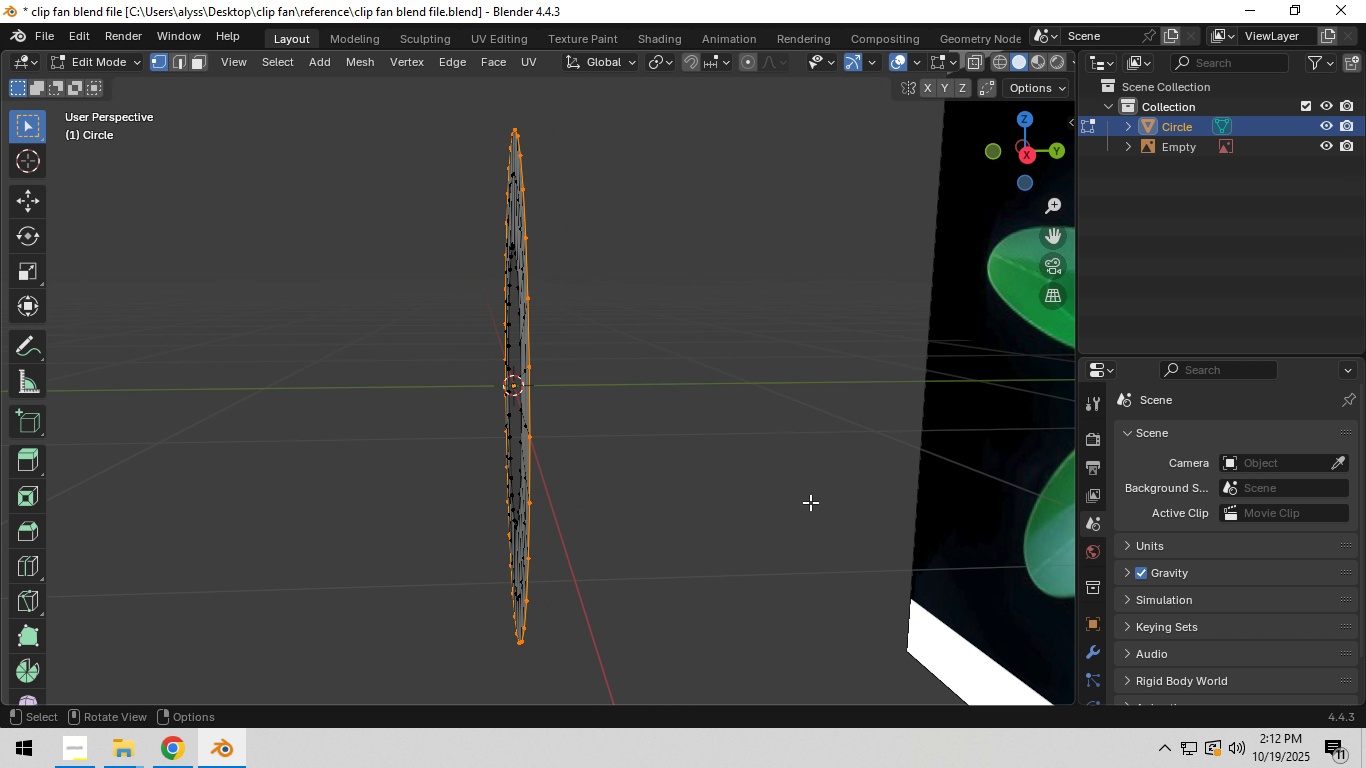 
right_click([810, 502])
 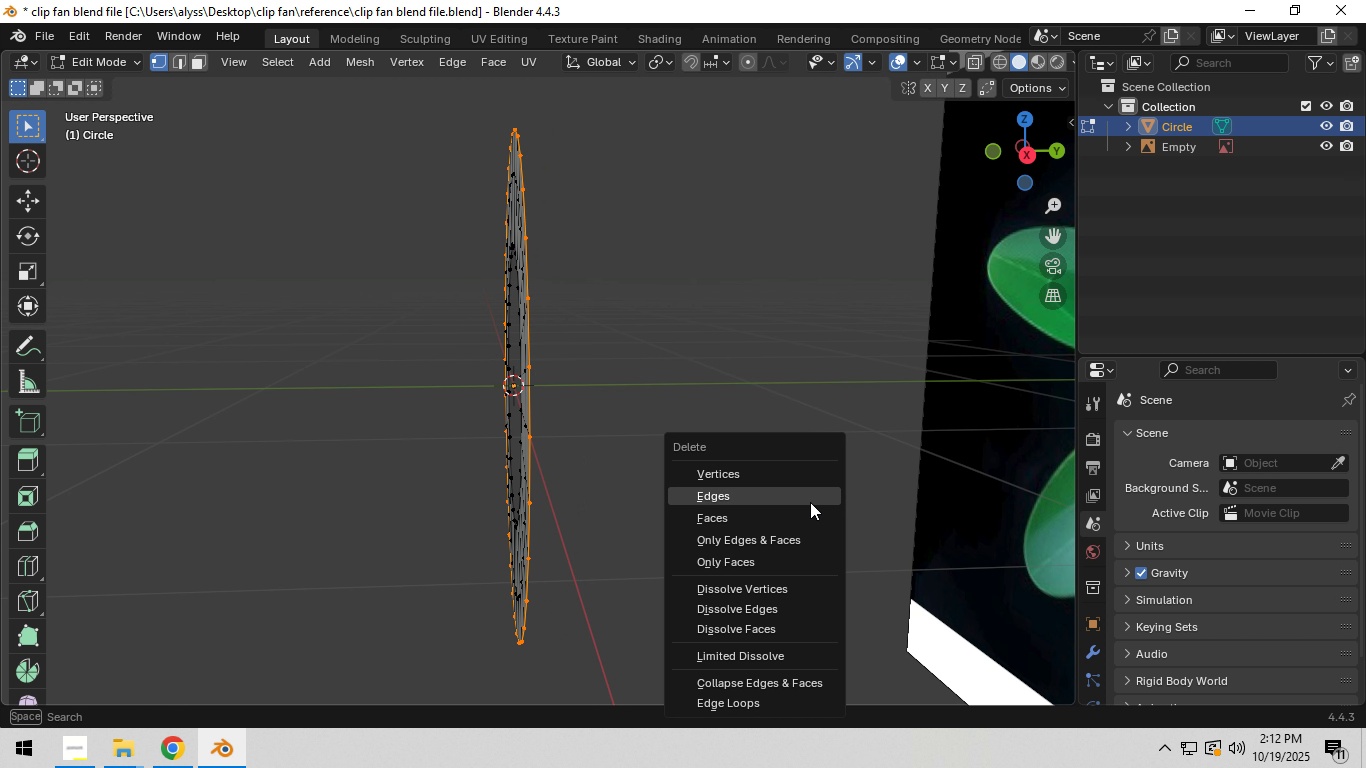 
key(X)
 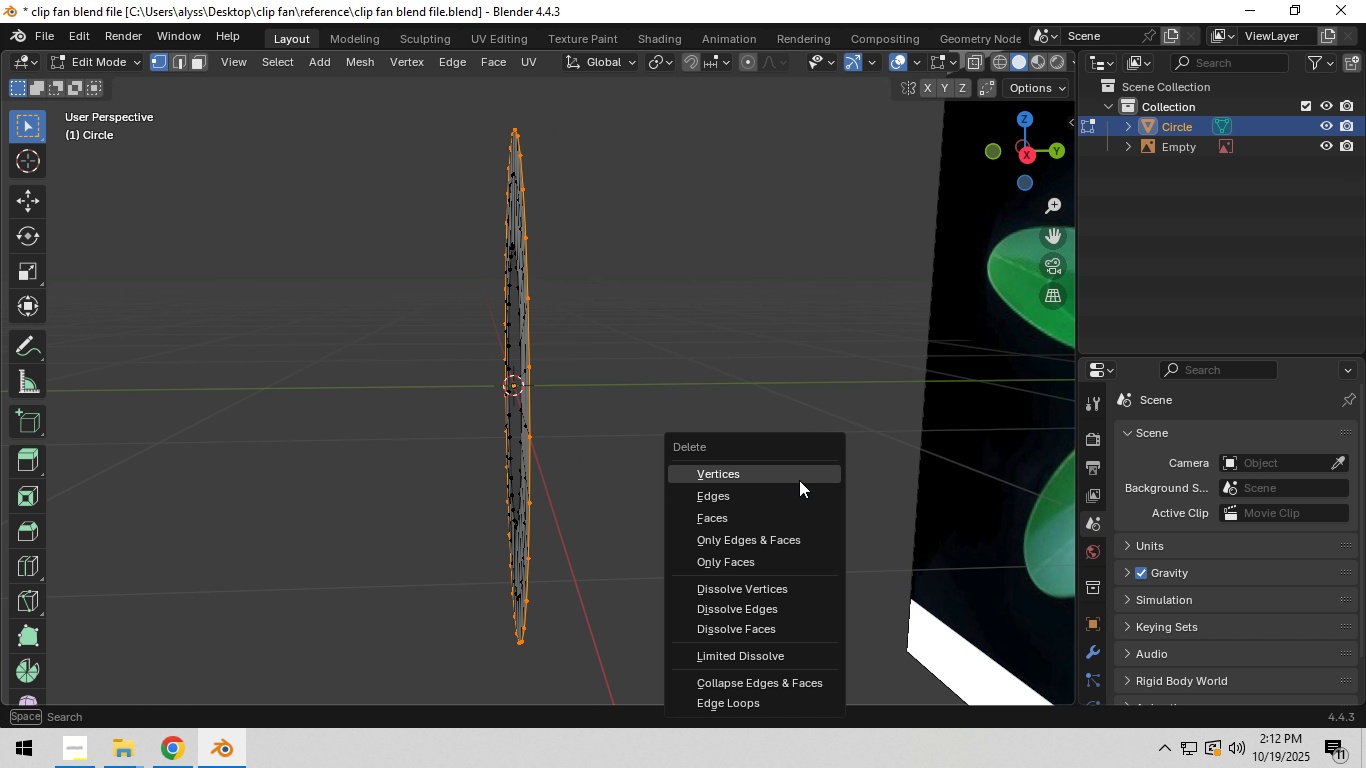 
left_click([799, 480])
 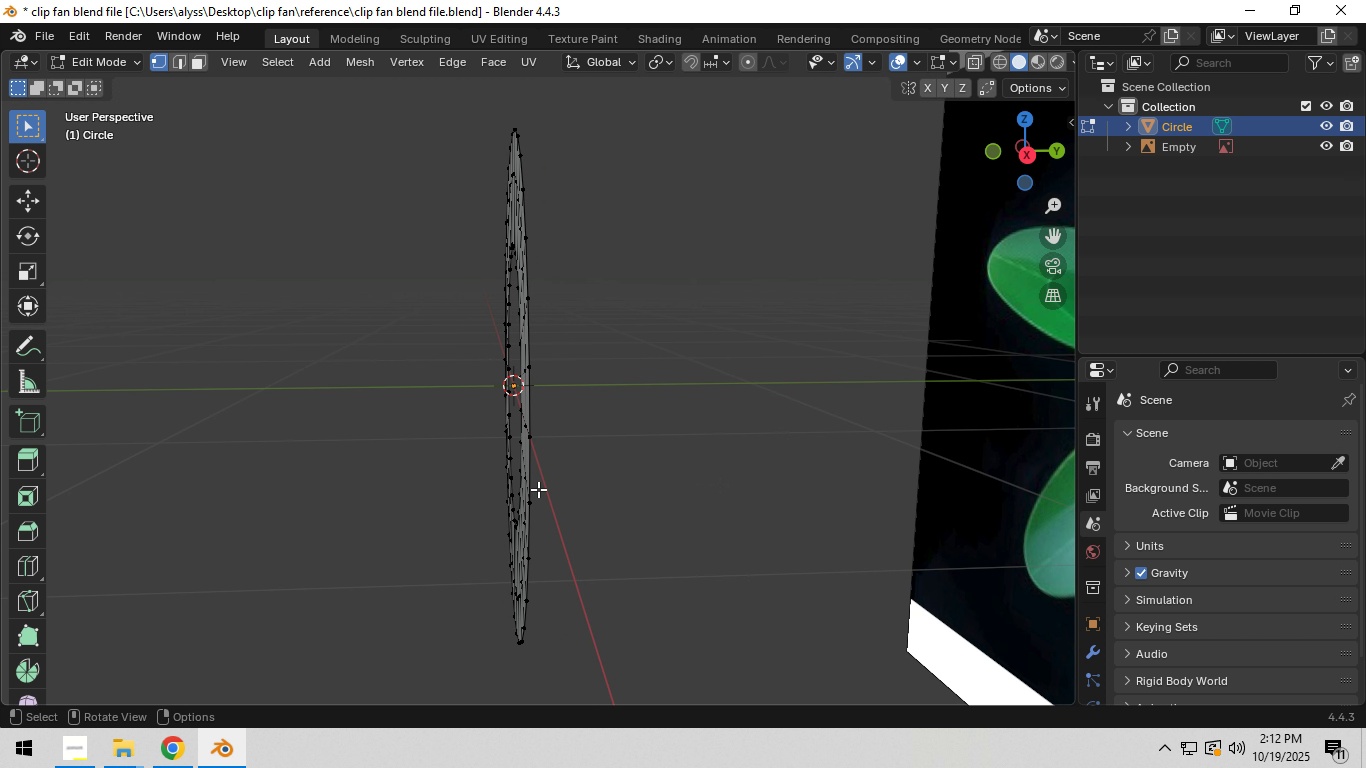 
hold_key(key=AltLeft, duration=0.46)
left_click([532, 490])
 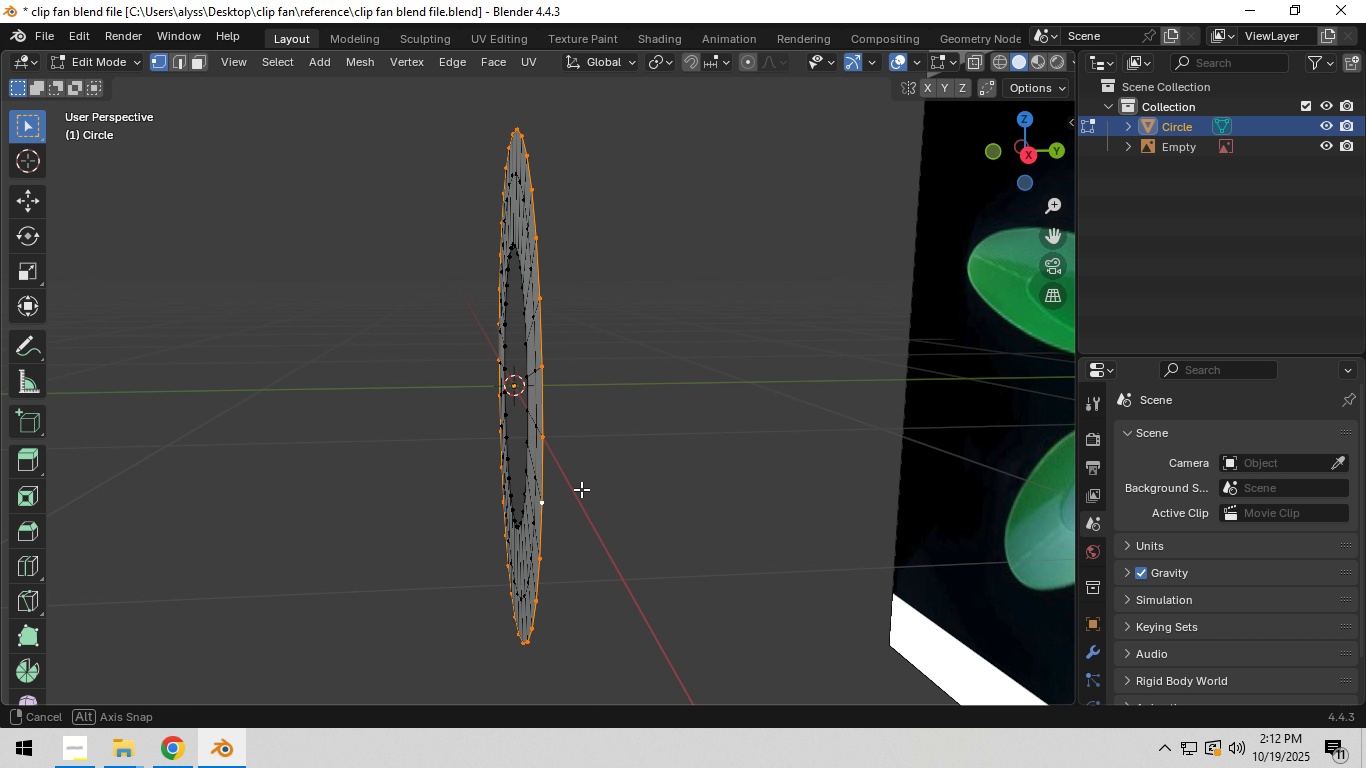 
type(ey)
 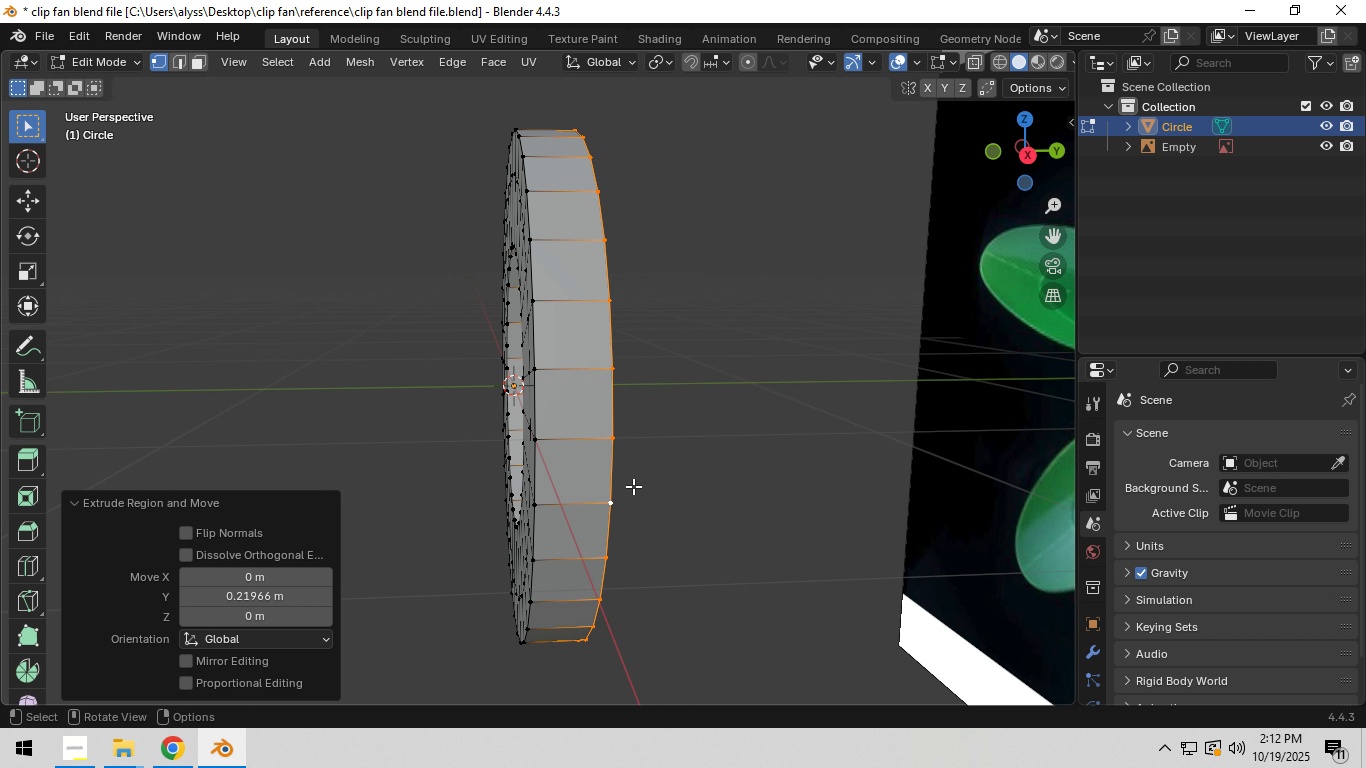 
double_click([683, 486])
 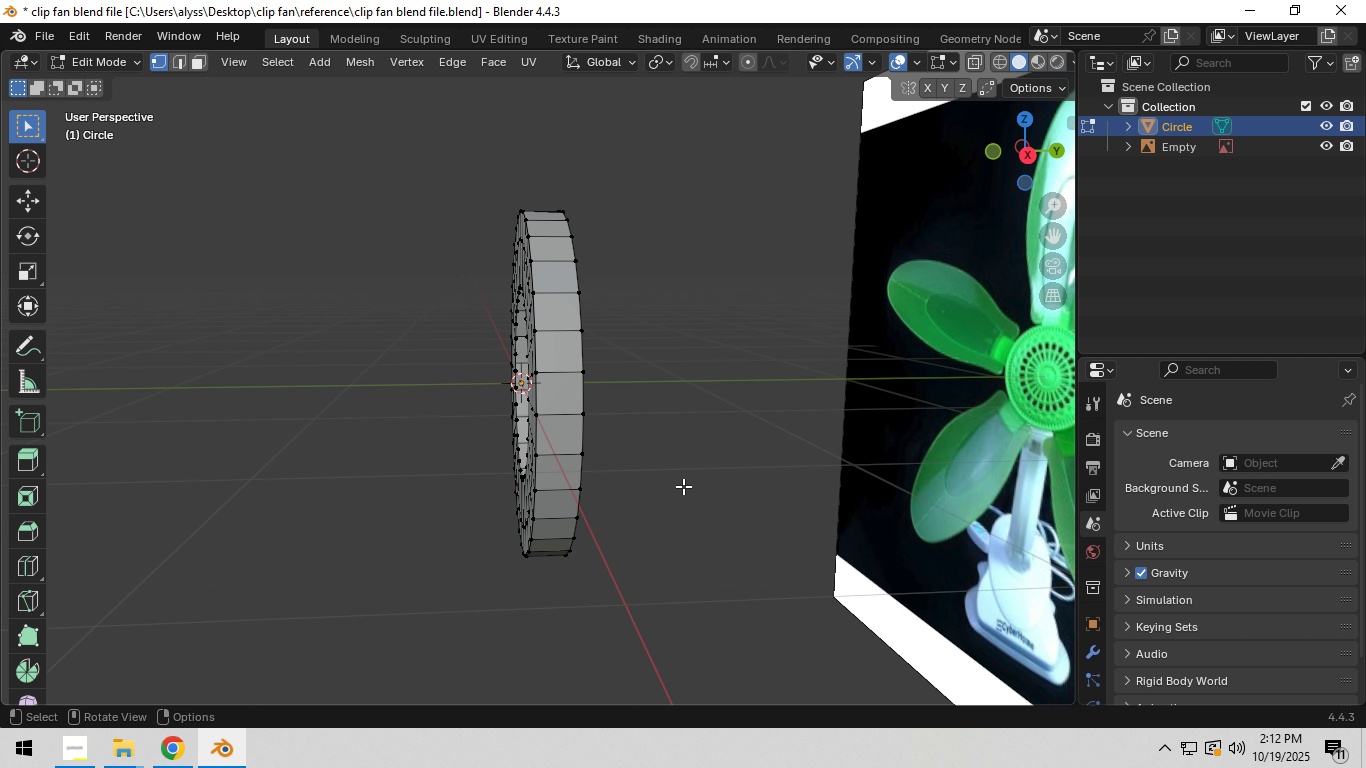 
scroll: coordinate [683, 486], scroll_direction: down, amount: 2.0
 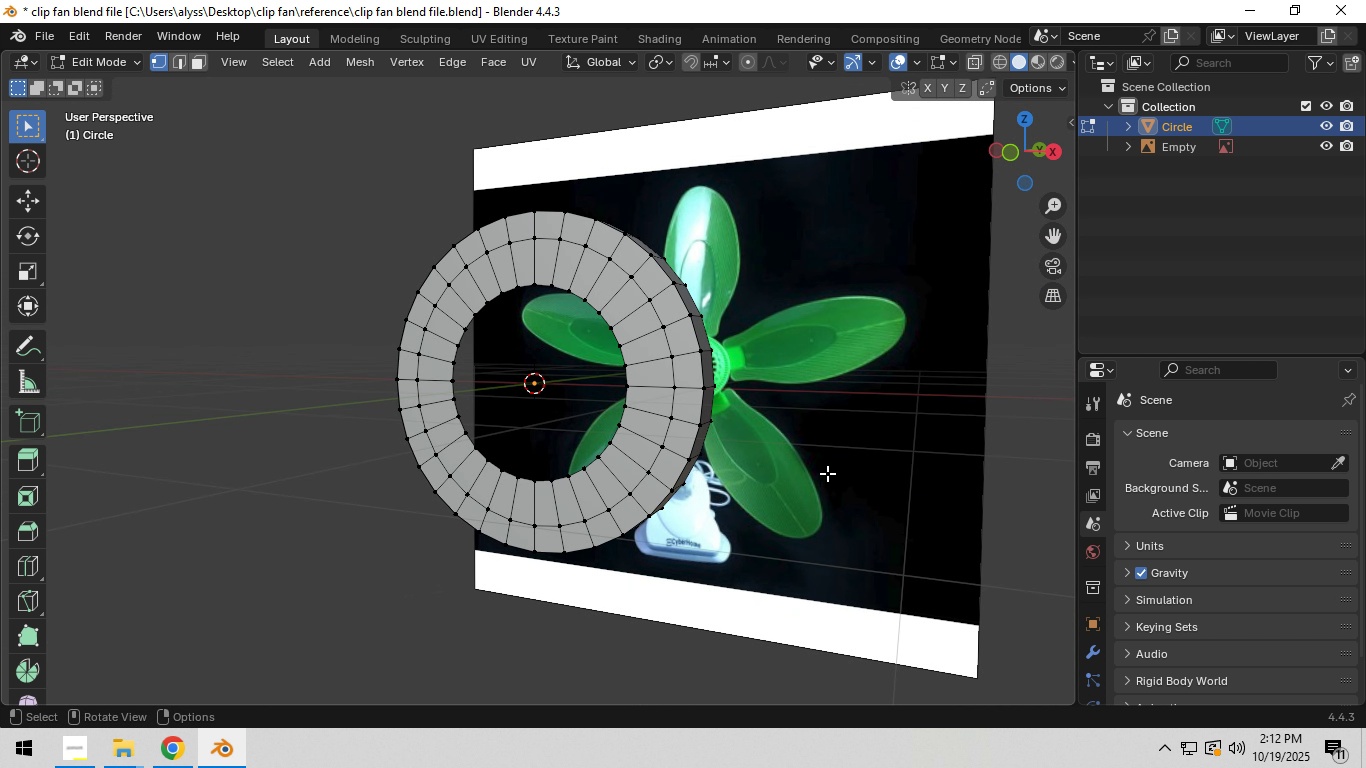 
key(Tab)
 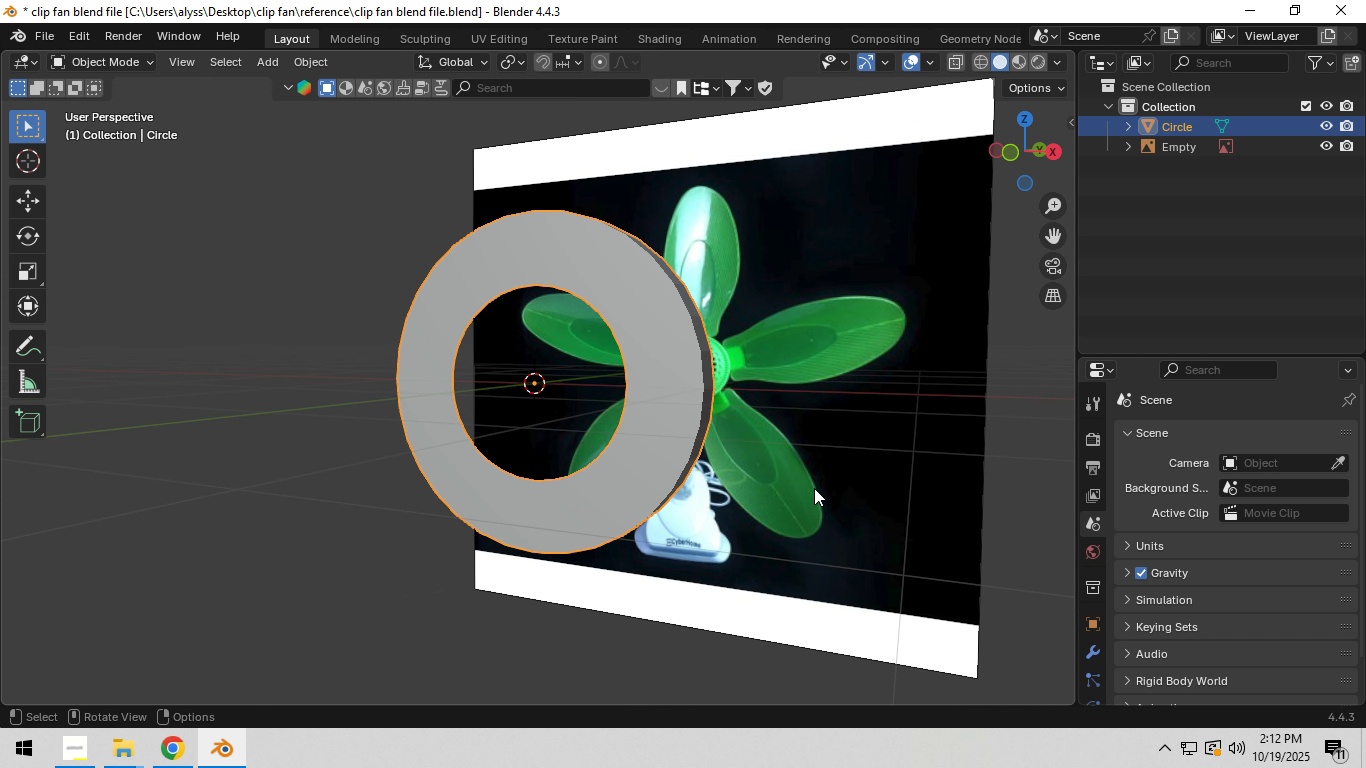 
scroll: coordinate [814, 488], scroll_direction: down, amount: 2.0
 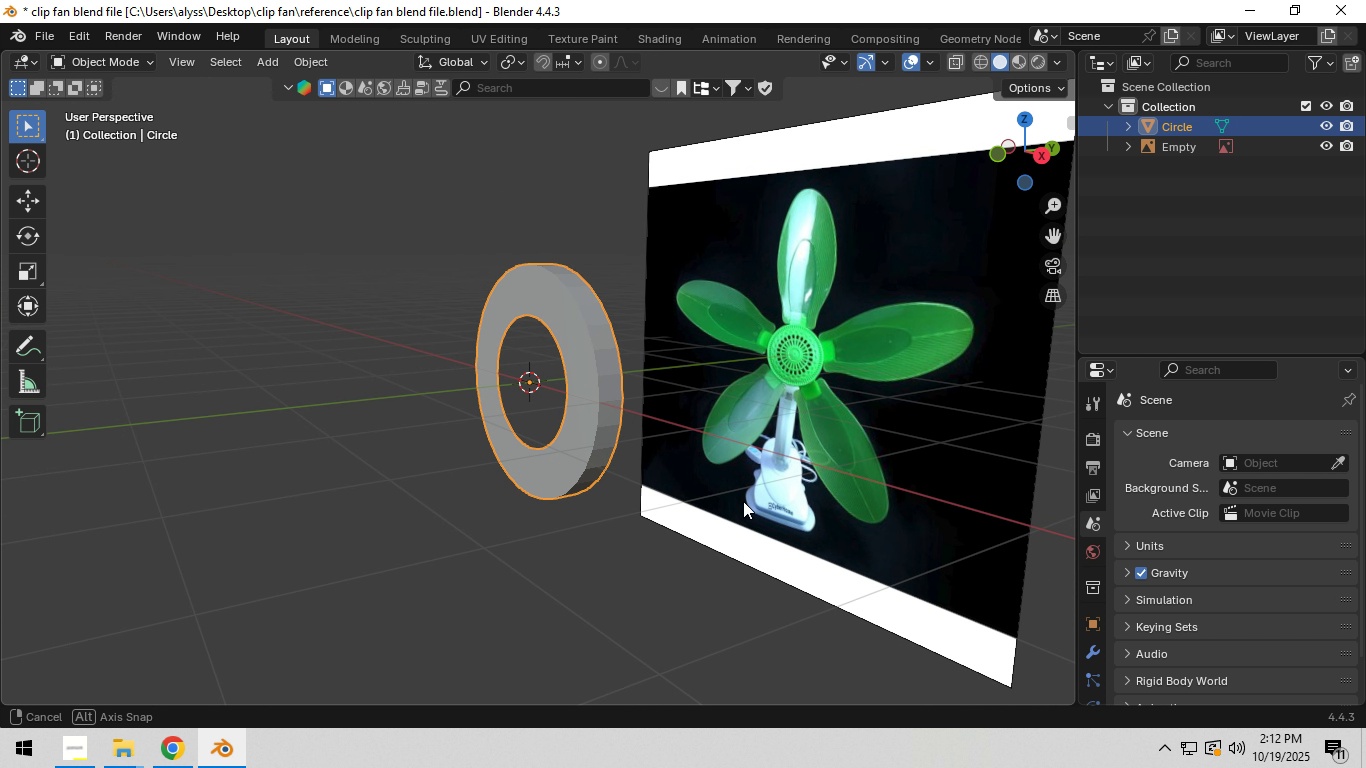 
scroll: coordinate [758, 496], scroll_direction: up, amount: 4.0
 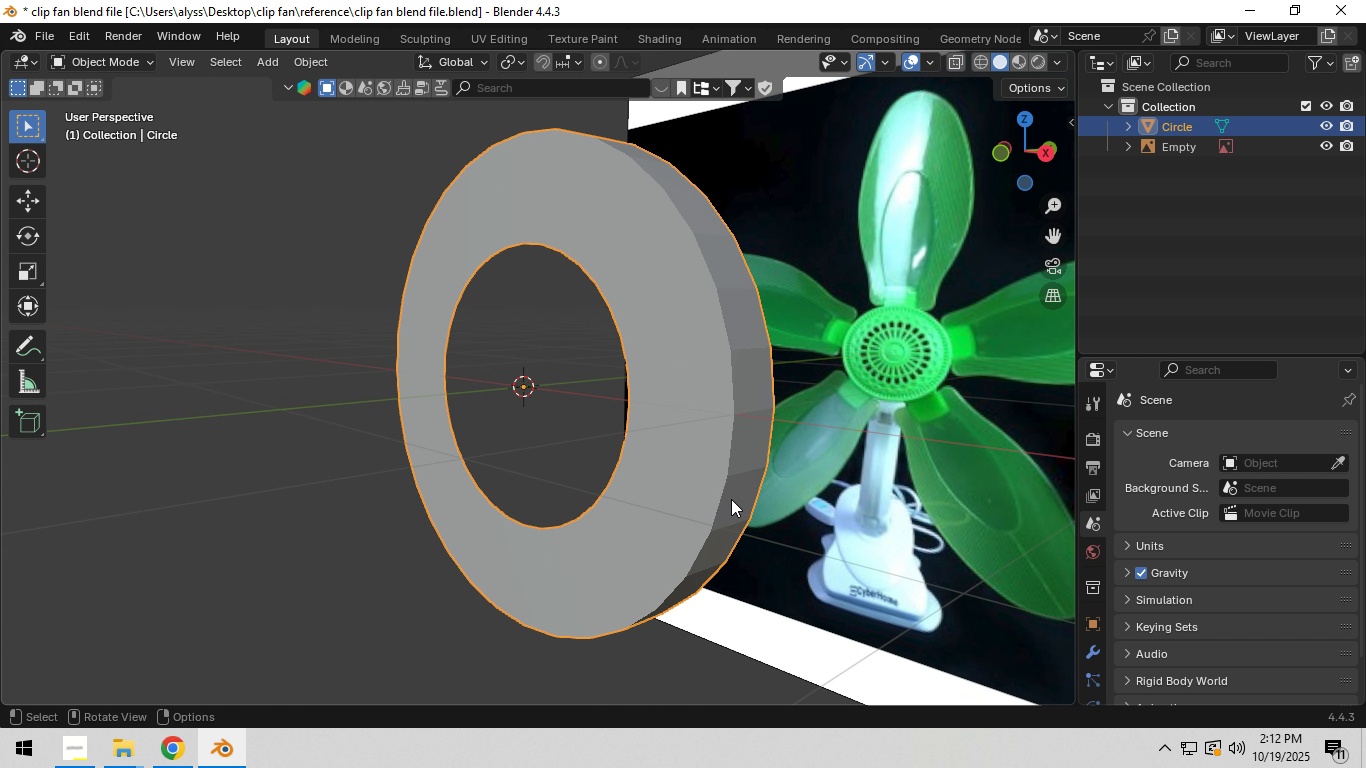 
left_click([731, 499])
 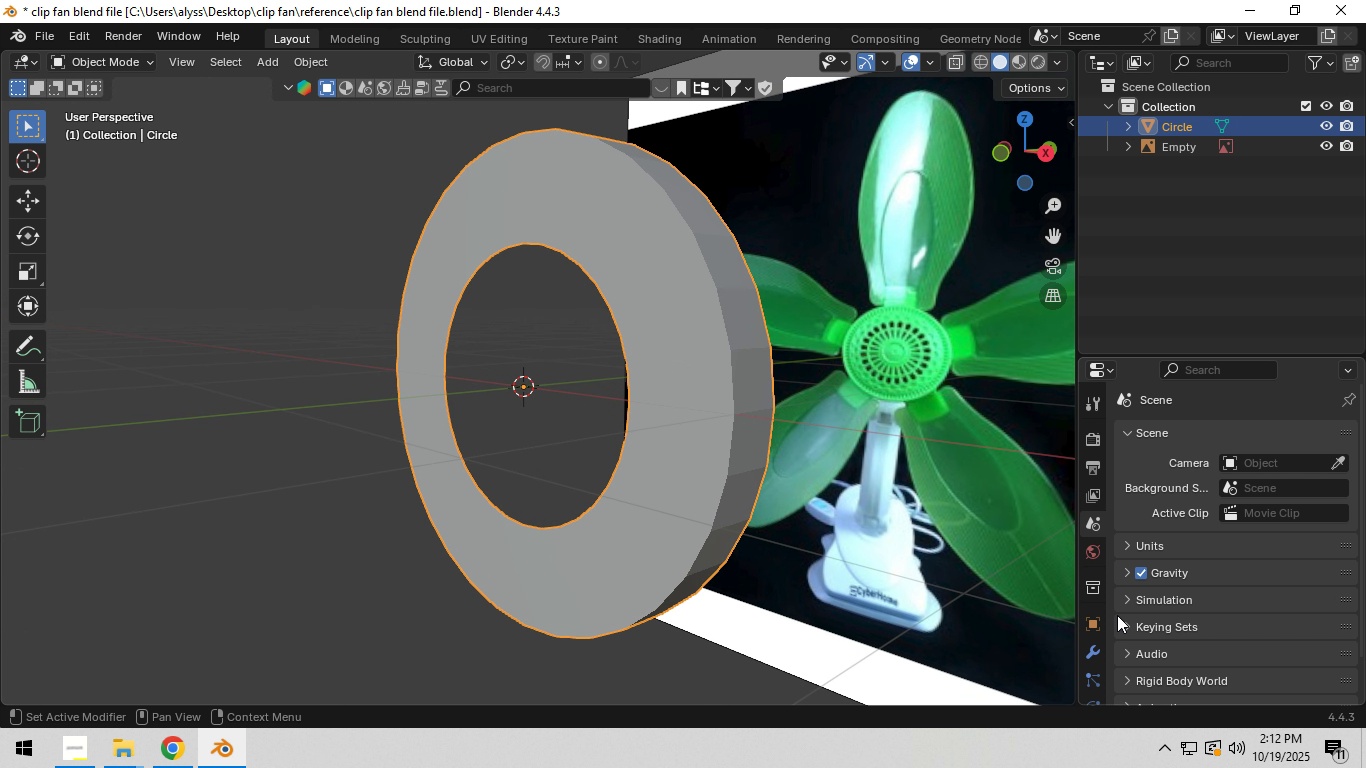 
left_click([1099, 646])
 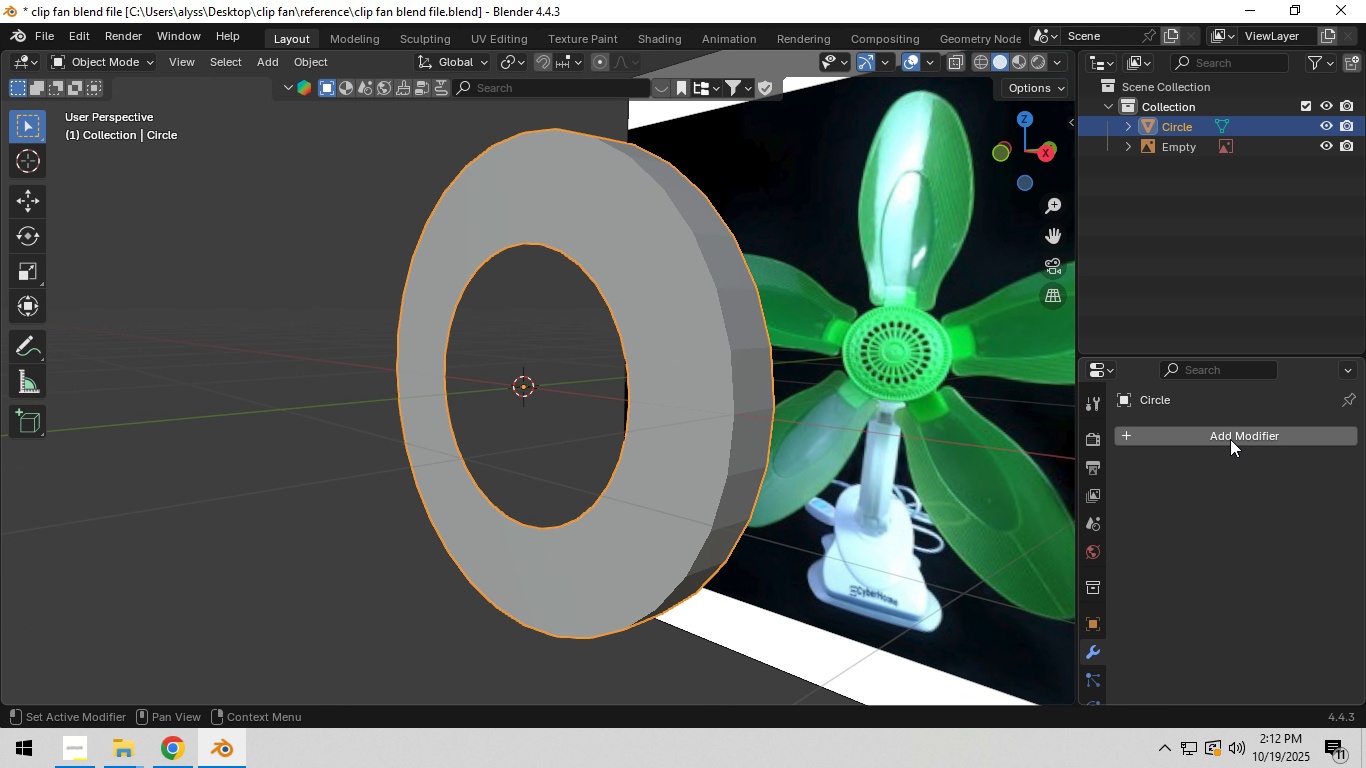 
left_click([1230, 439])
 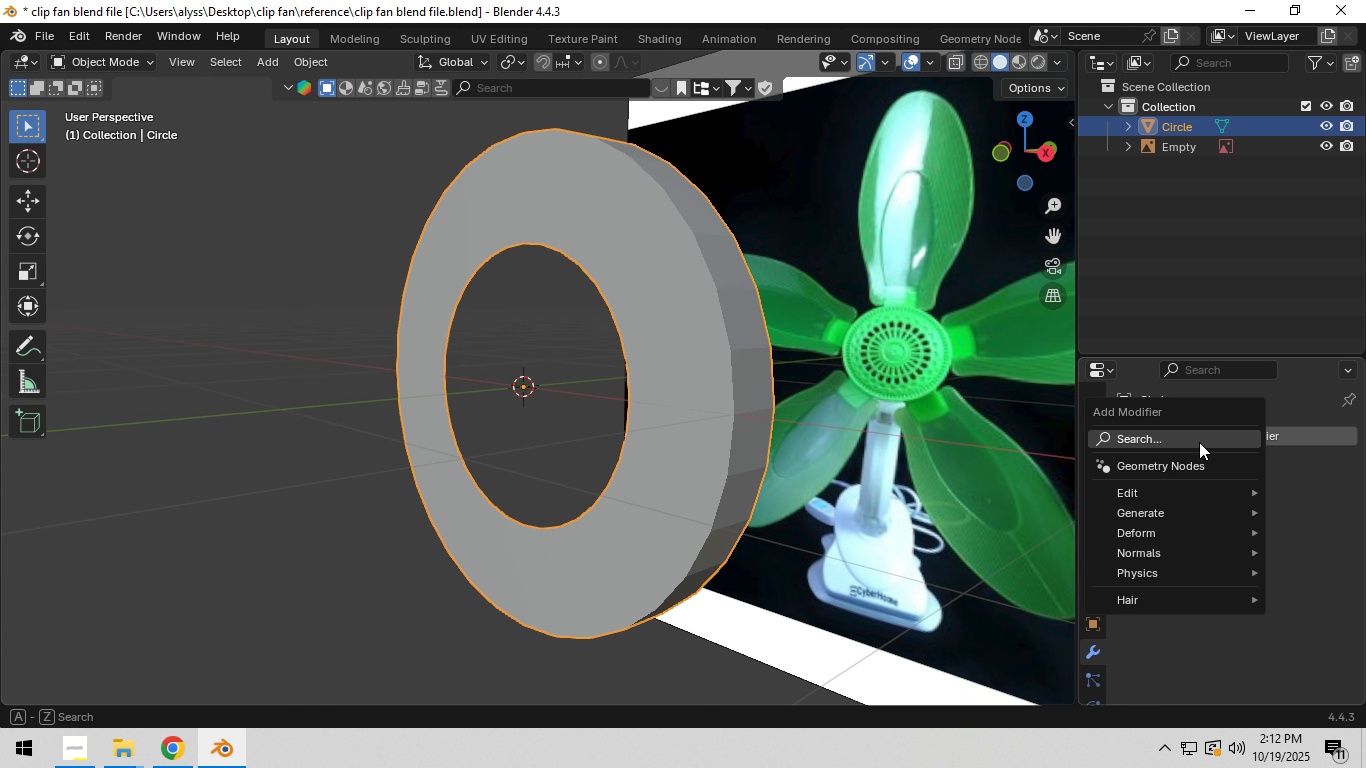 
left_click([1199, 442])
 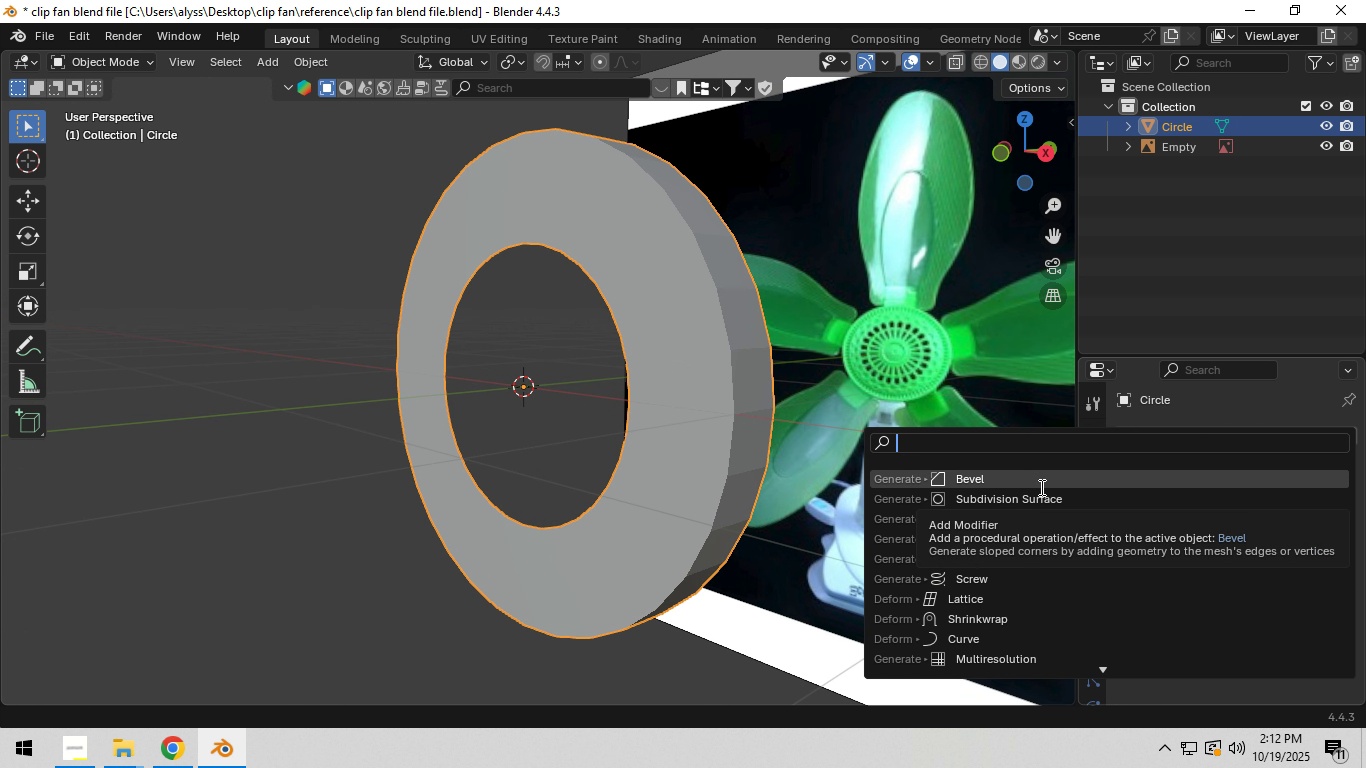 
left_click([1040, 487])
 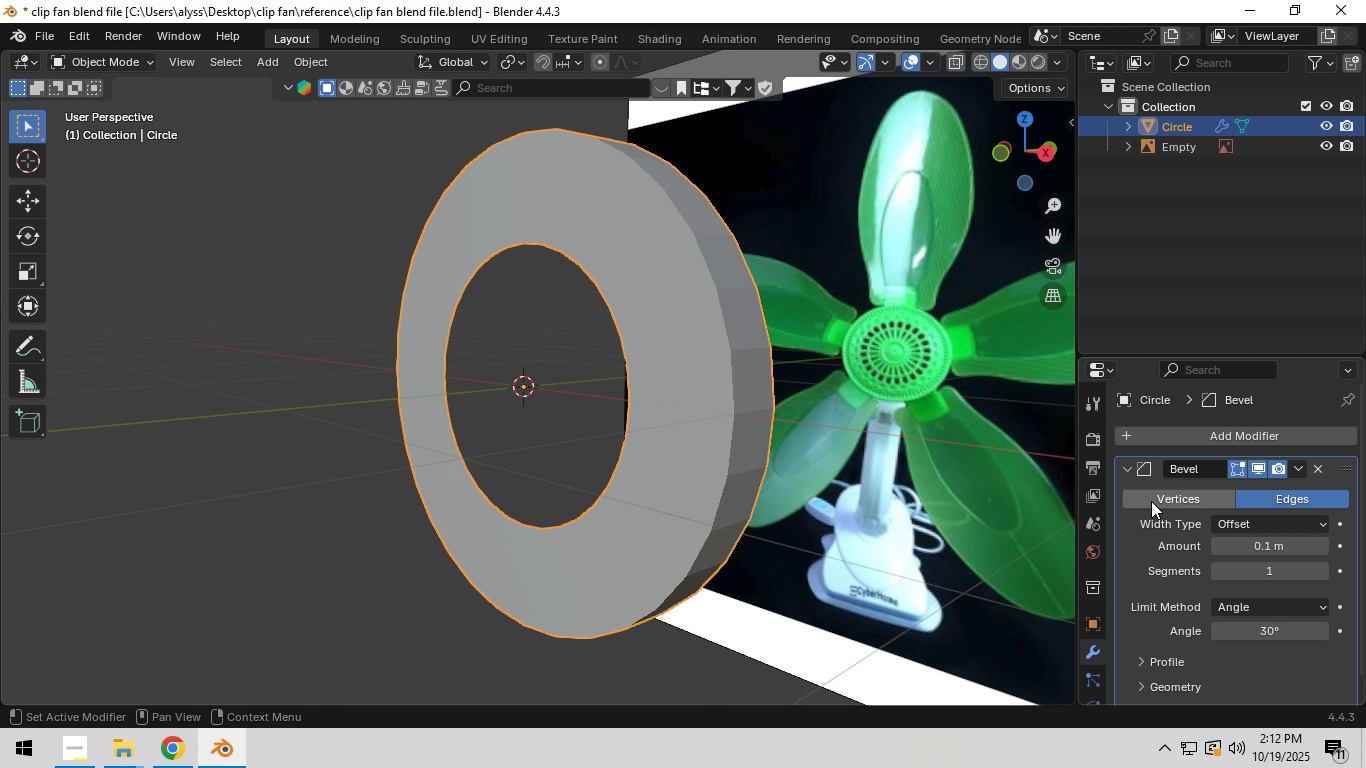 
scroll: coordinate [1217, 564], scroll_direction: down, amount: 2.0
 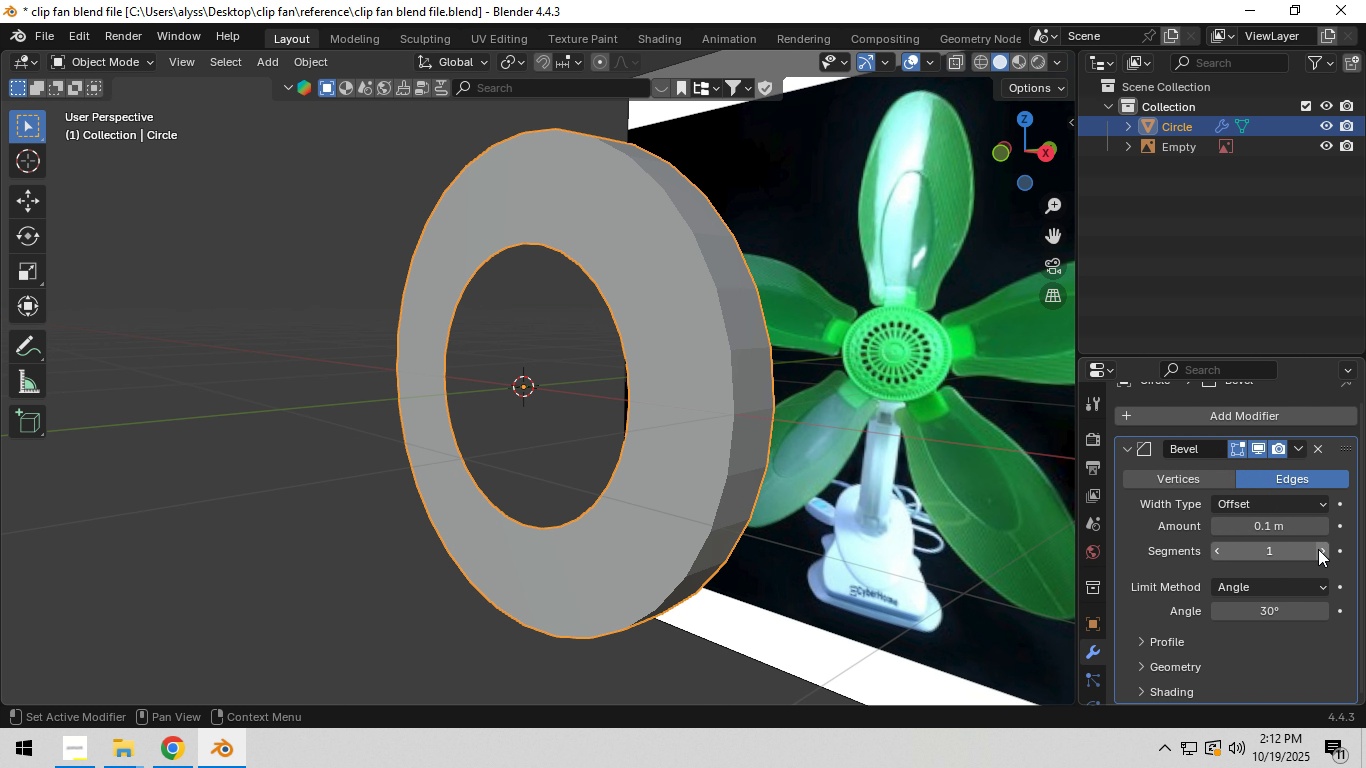 
left_click([1322, 549])
 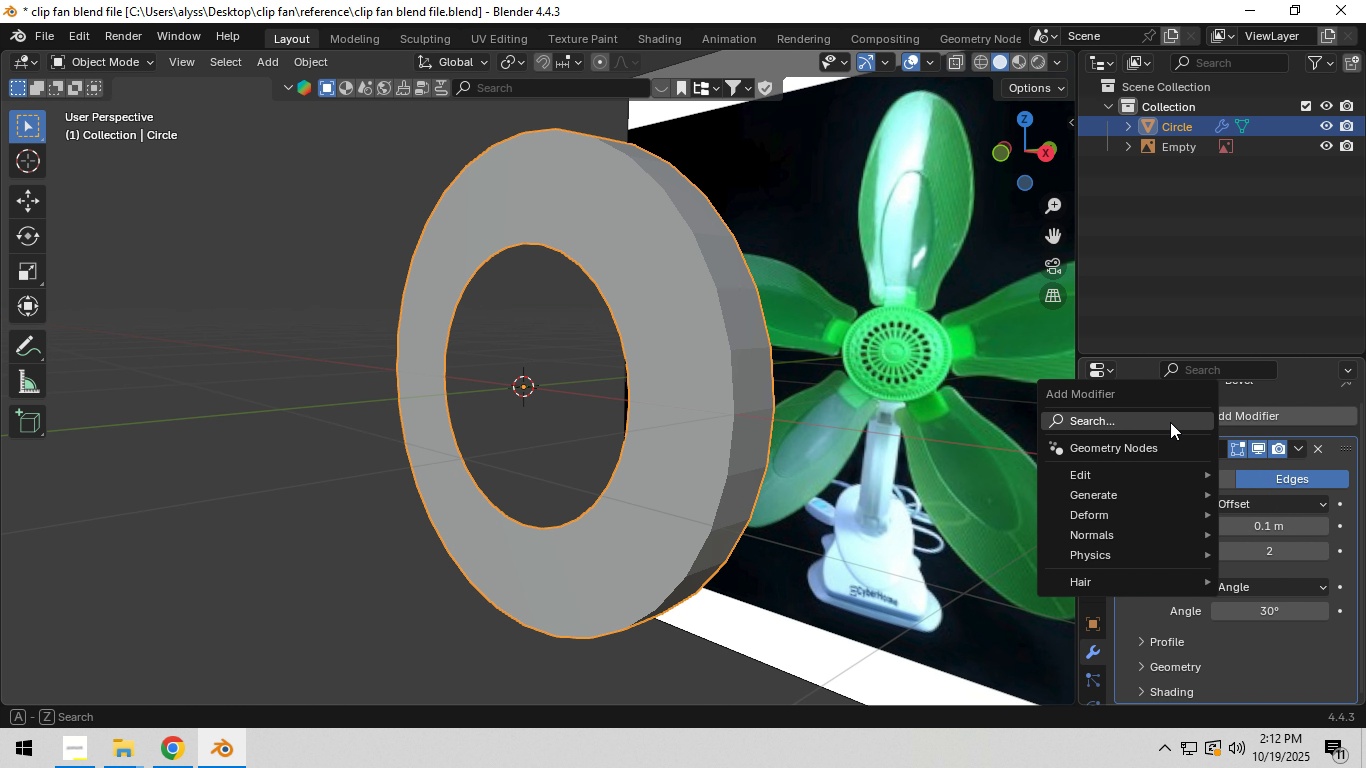 
double_click([1137, 423])
 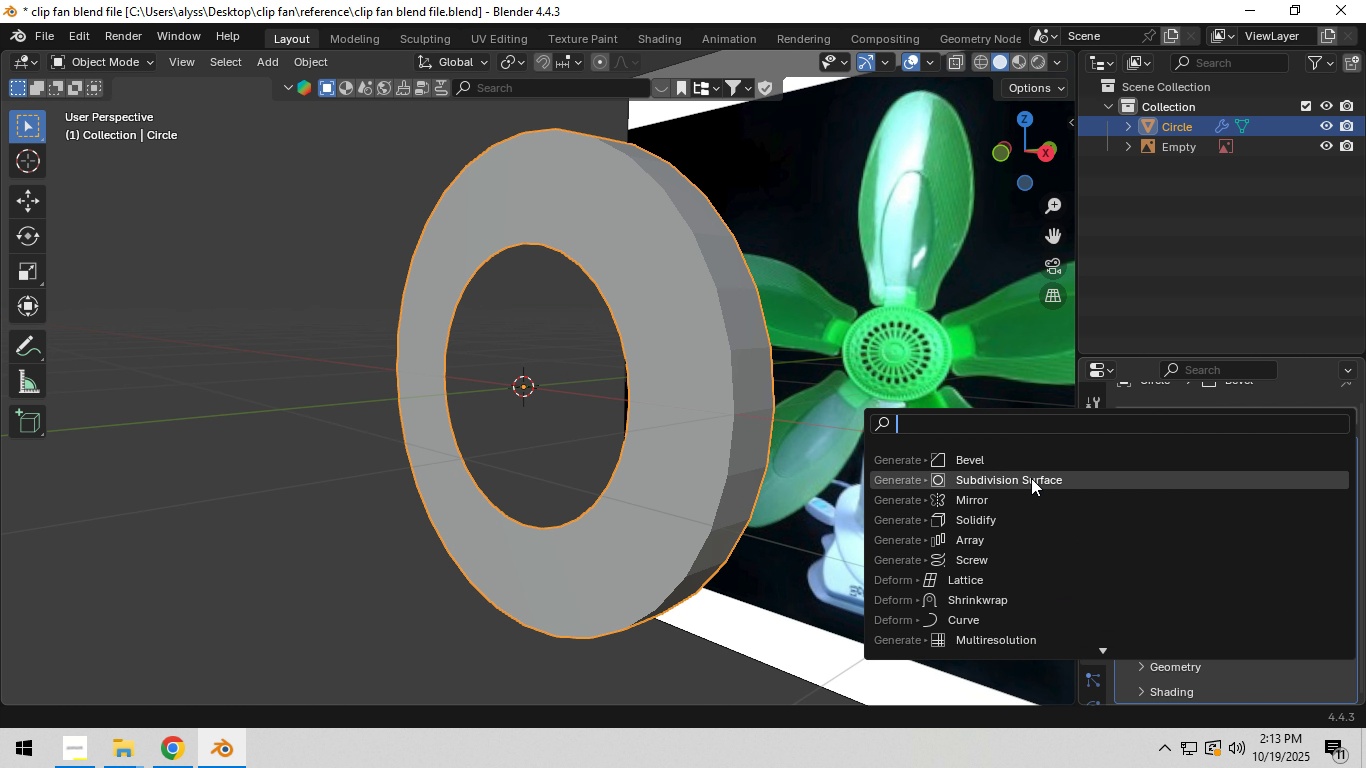 
left_click([1031, 478])
 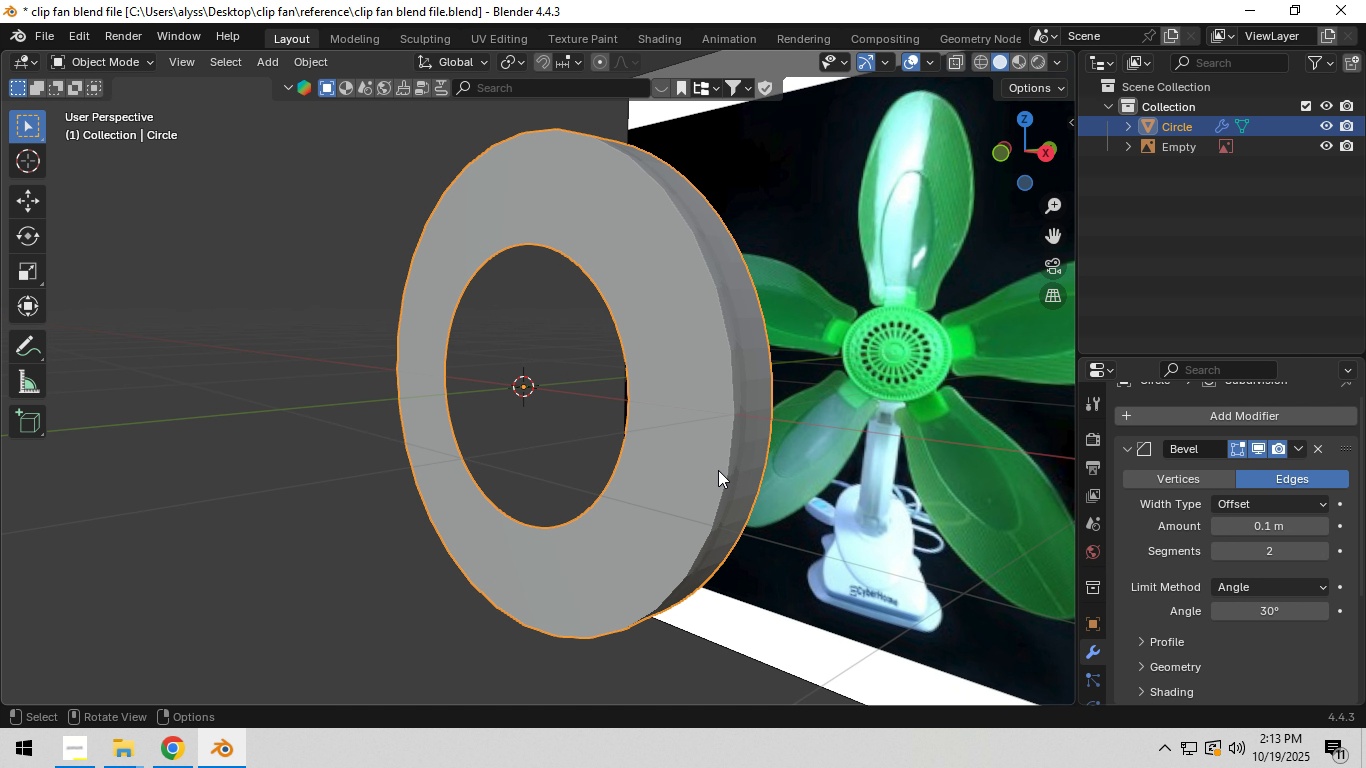 
left_click([706, 469])
 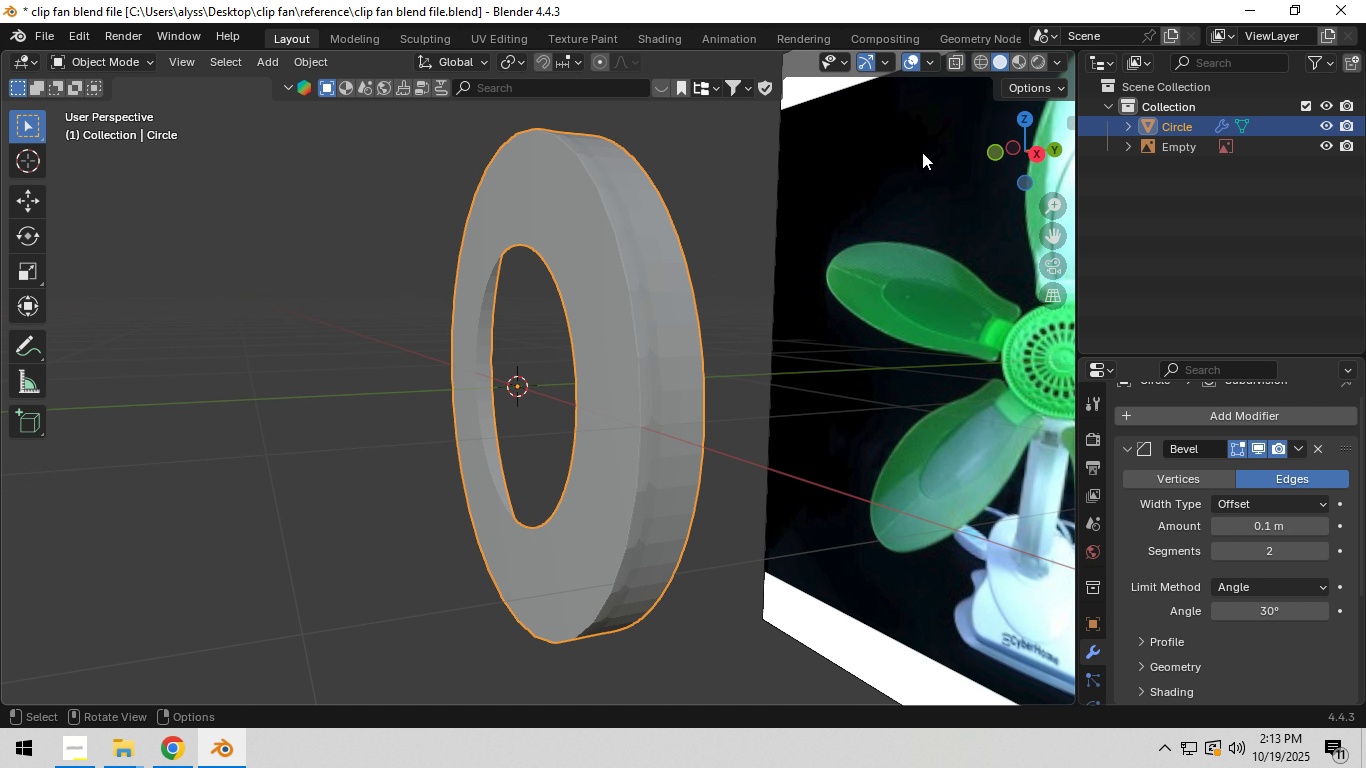 
left_click([1062, 60])
 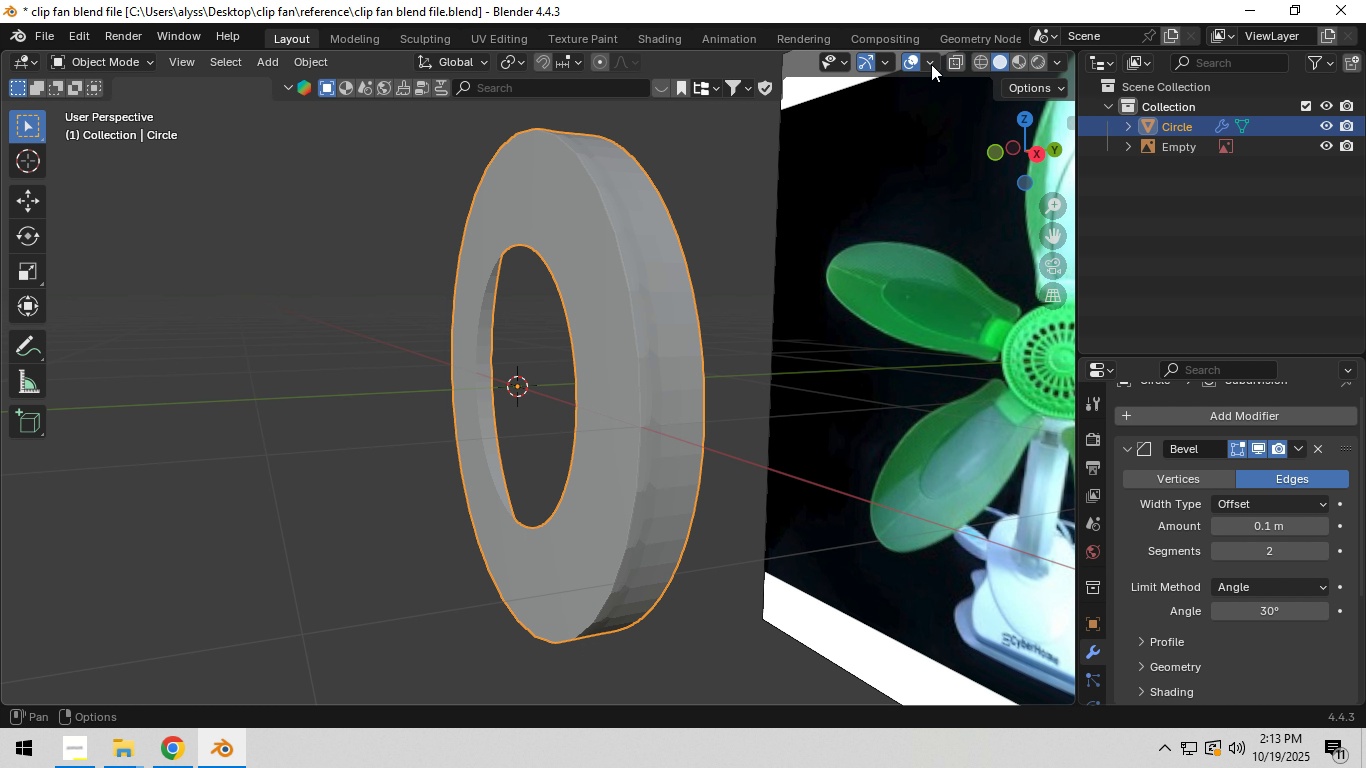 
double_click([931, 64])
 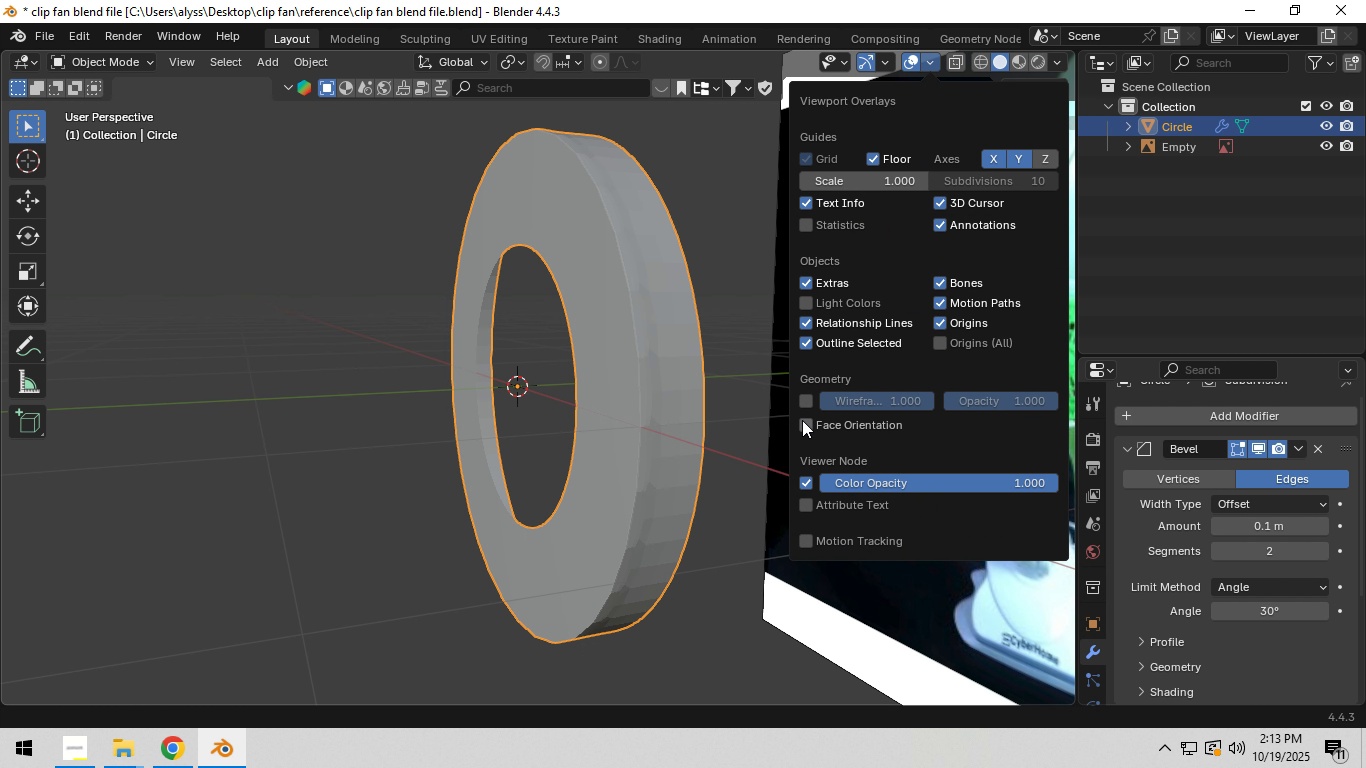 
left_click([801, 421])
 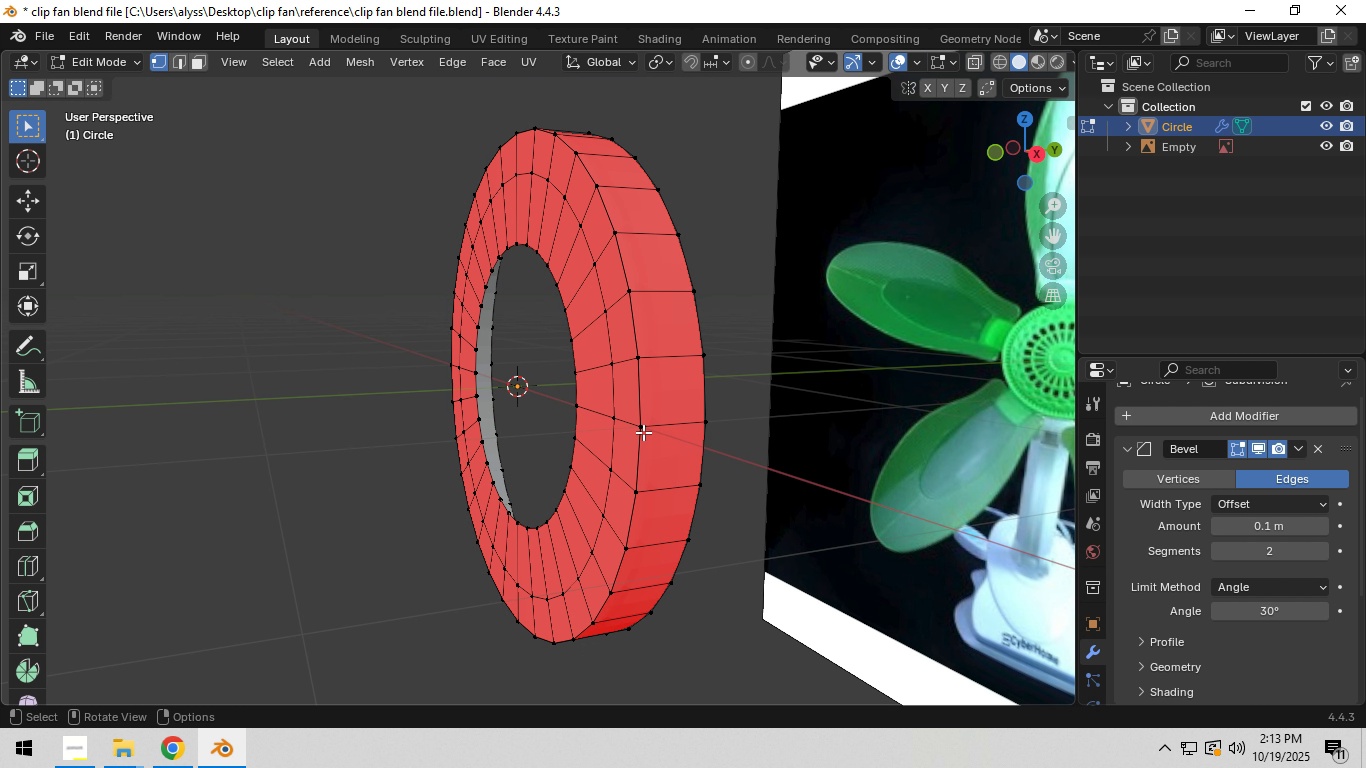 
key(Tab)
type(aN)
key(Tab)
 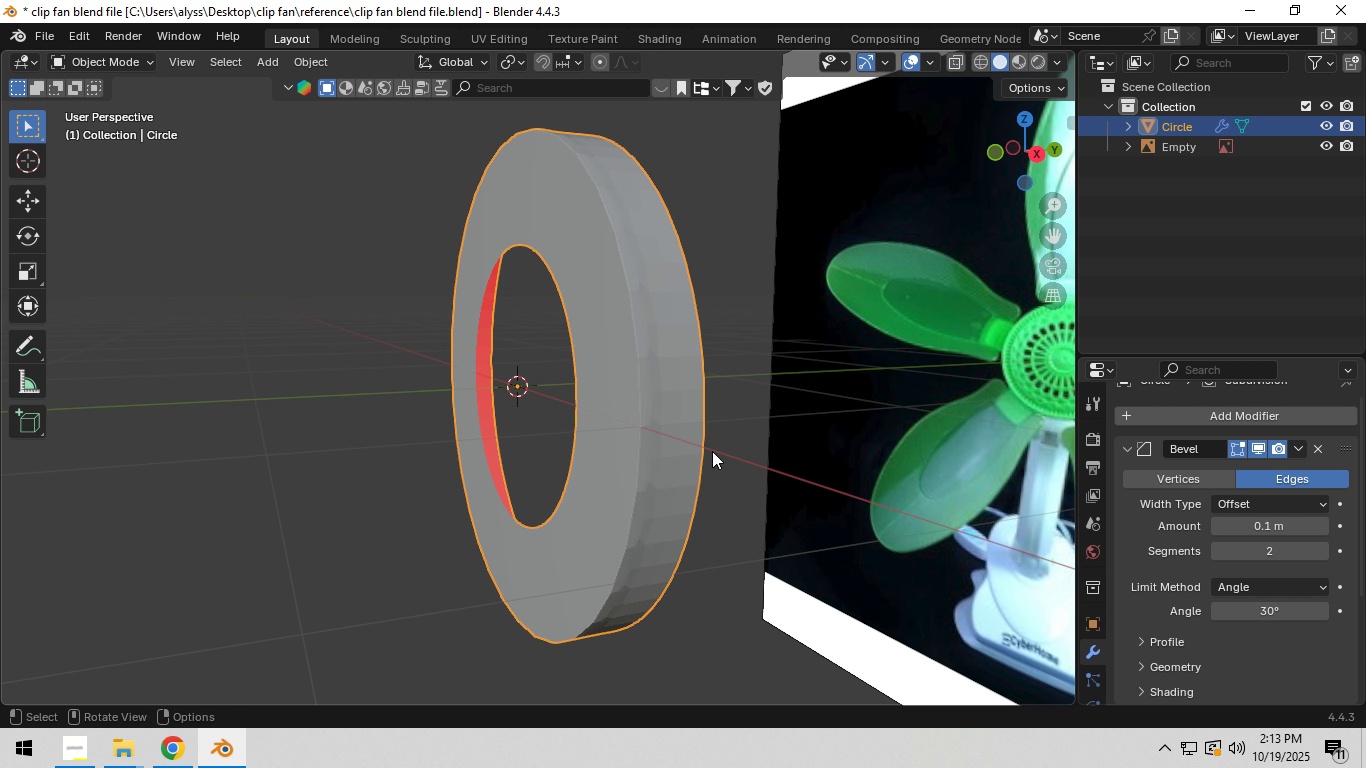 
right_click([668, 452])
 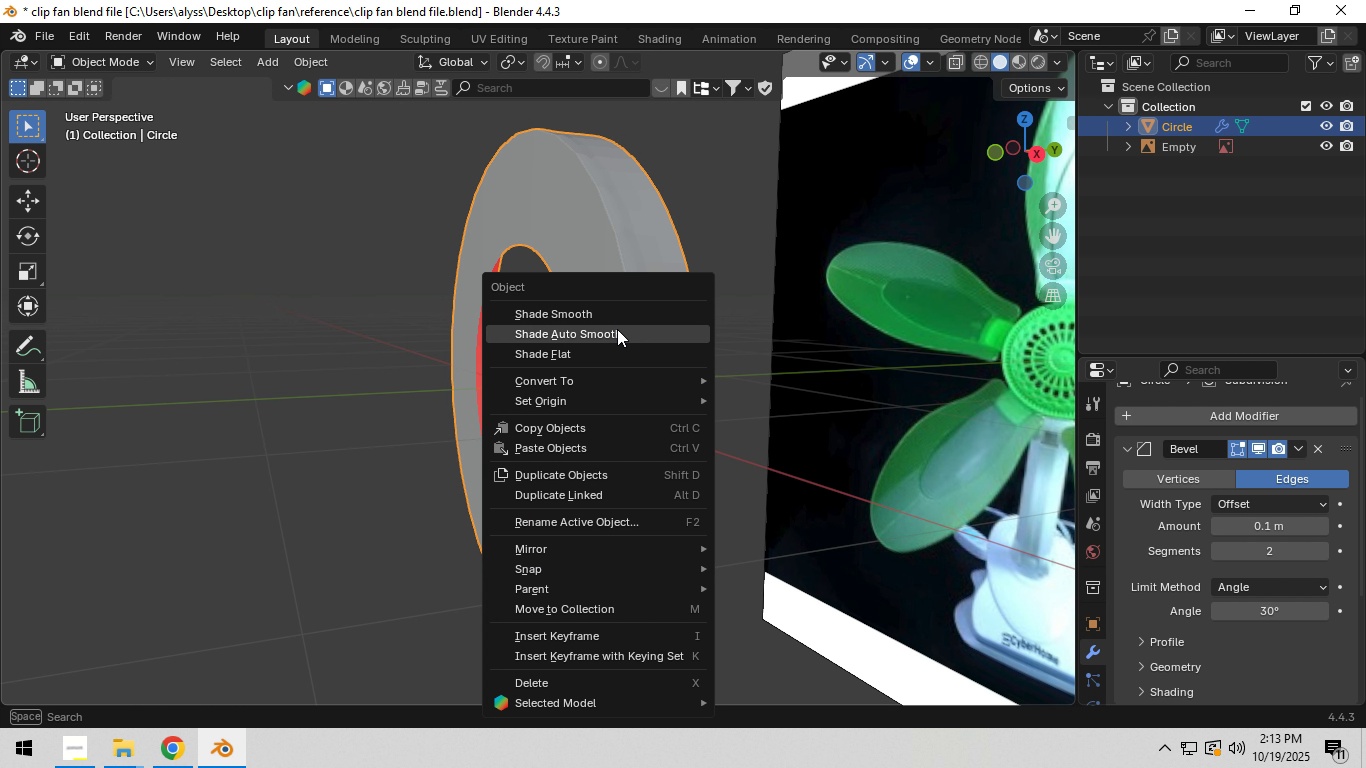 
left_click([617, 329])
 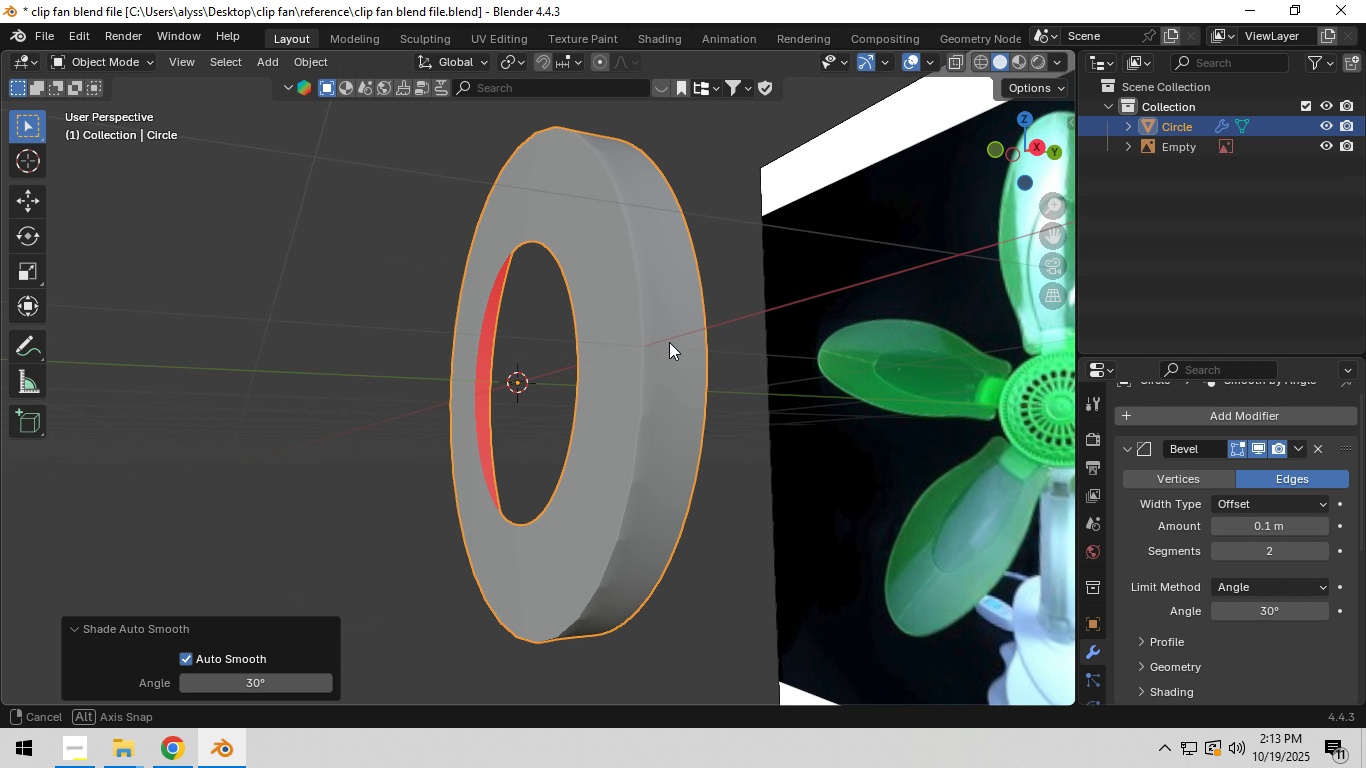 
scroll: coordinate [667, 351], scroll_direction: up, amount: 2.0
 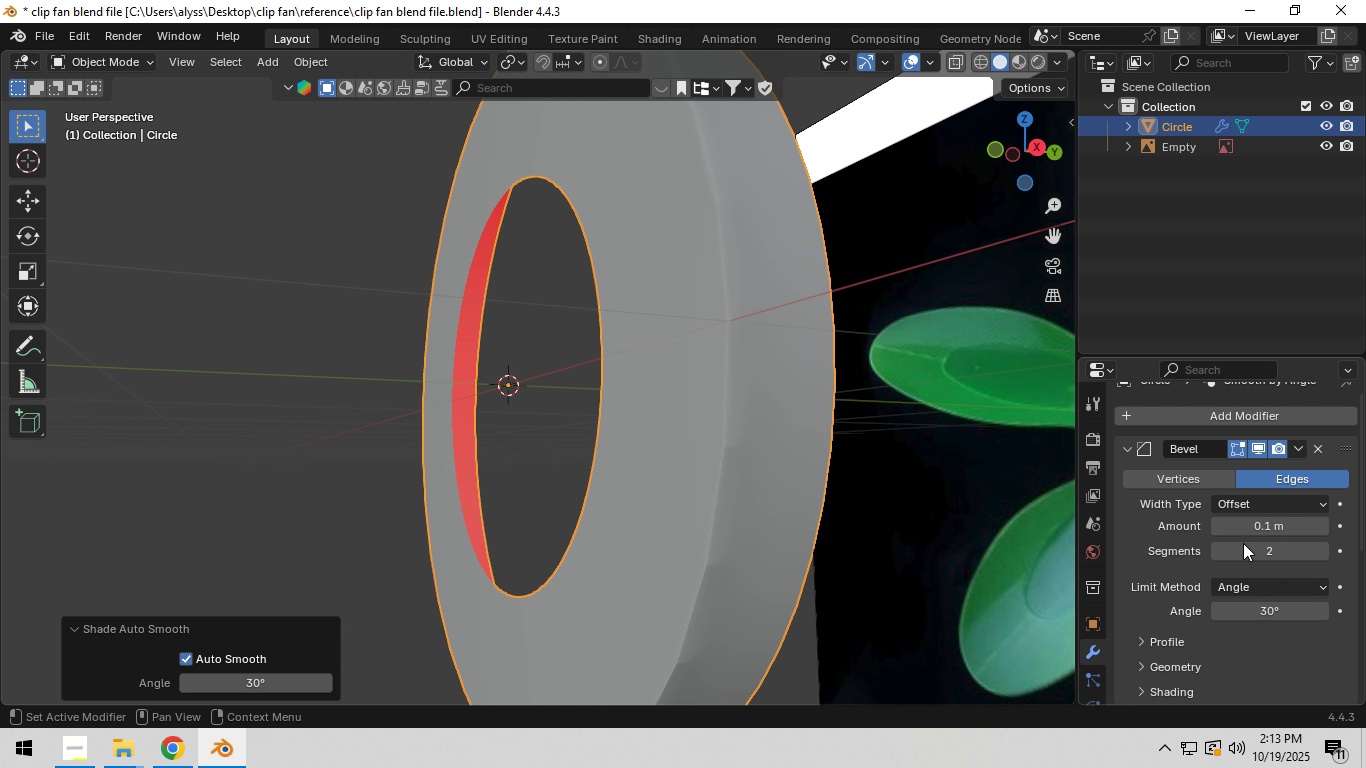 
scroll: coordinate [1198, 559], scroll_direction: down, amount: 6.0
 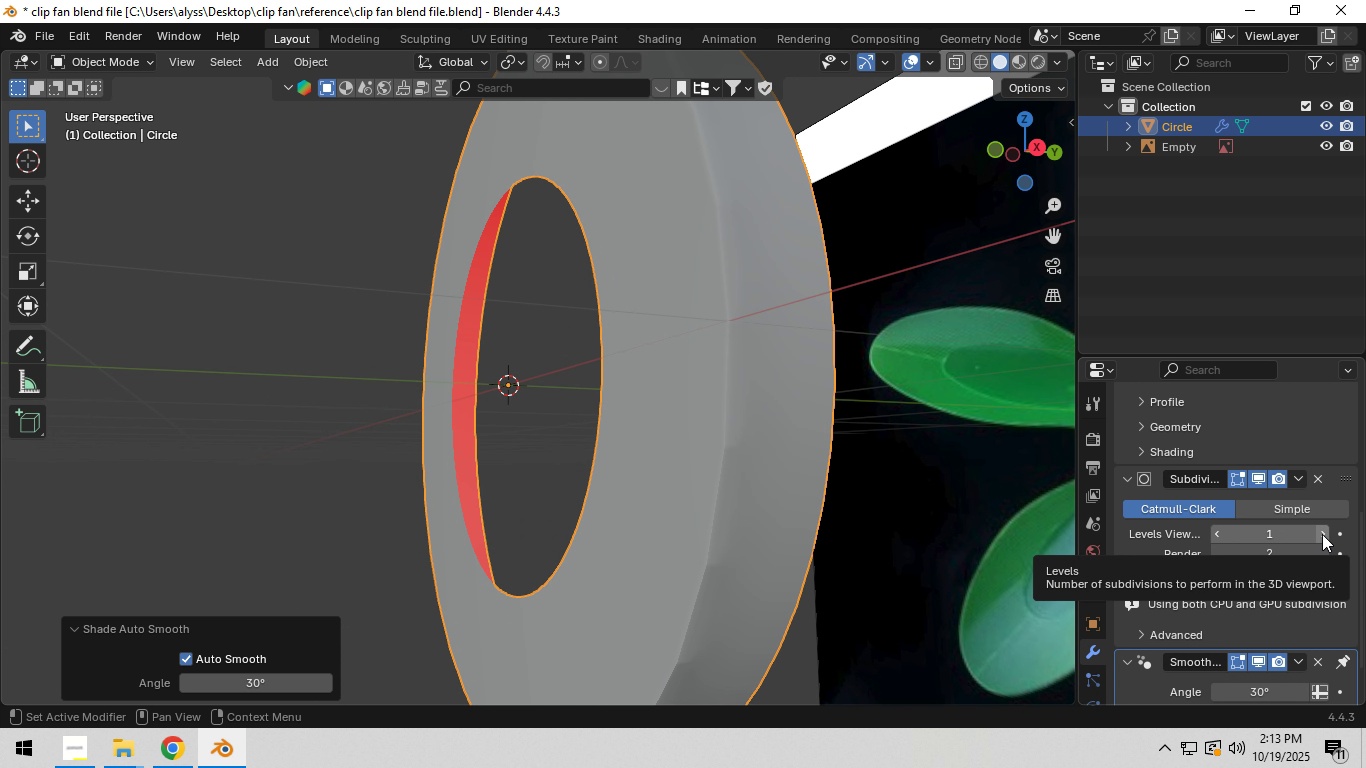 
left_click([1322, 534])
 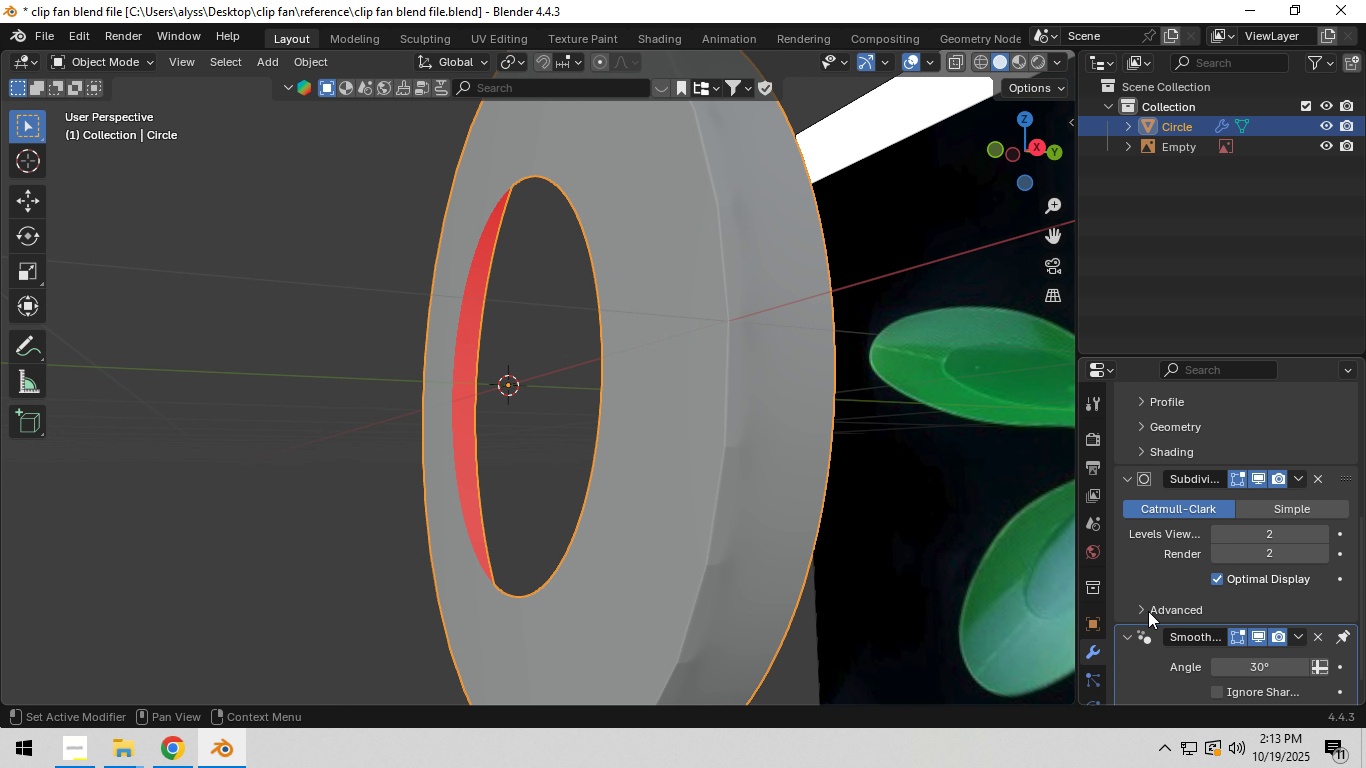 
left_click([1129, 637])
 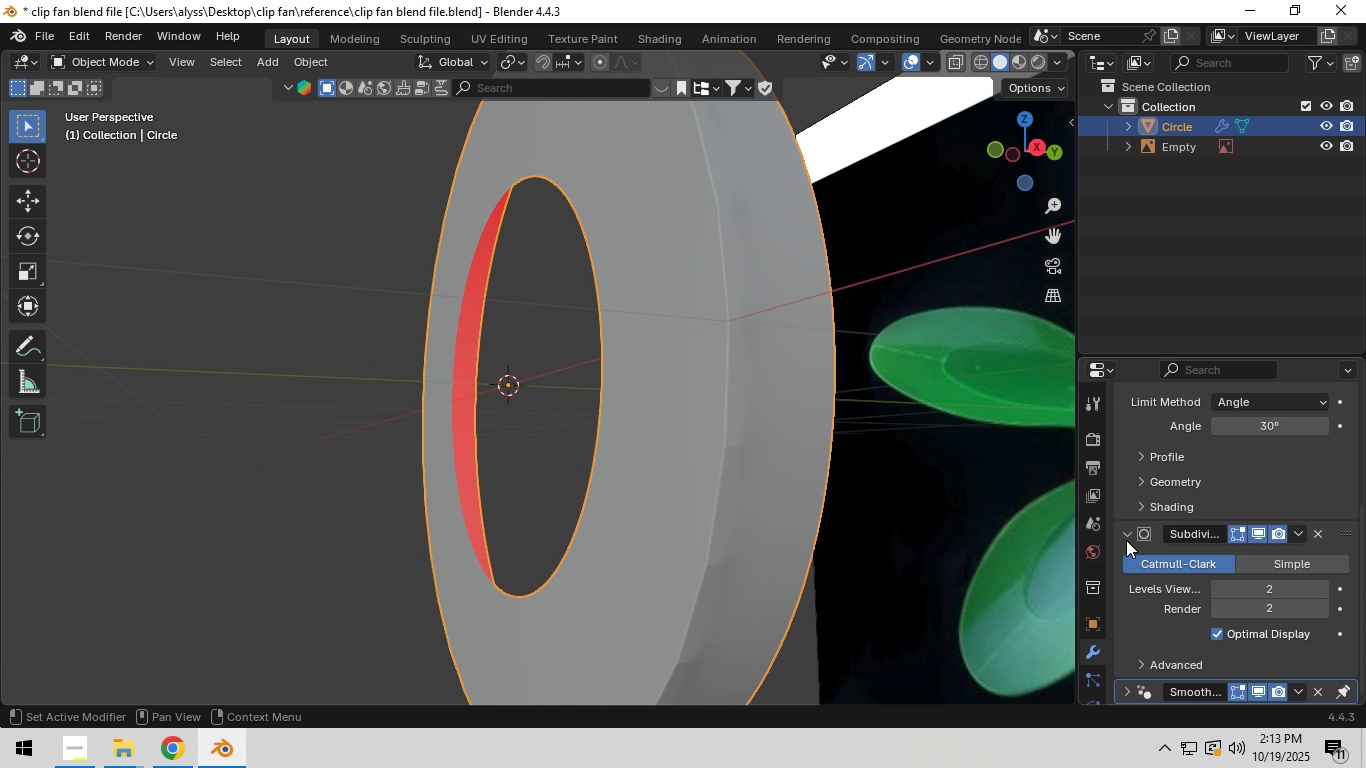 
left_click([1126, 537])
 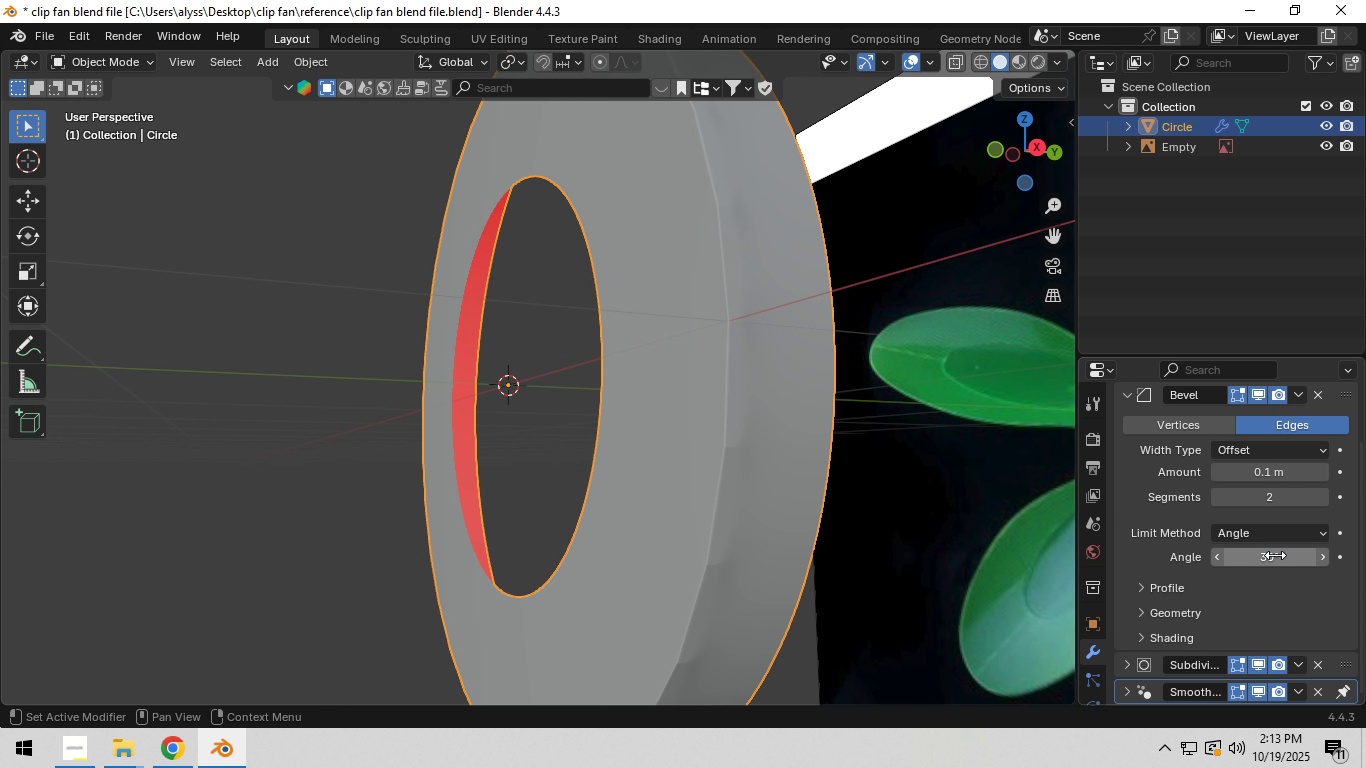 
left_click([1276, 535])
 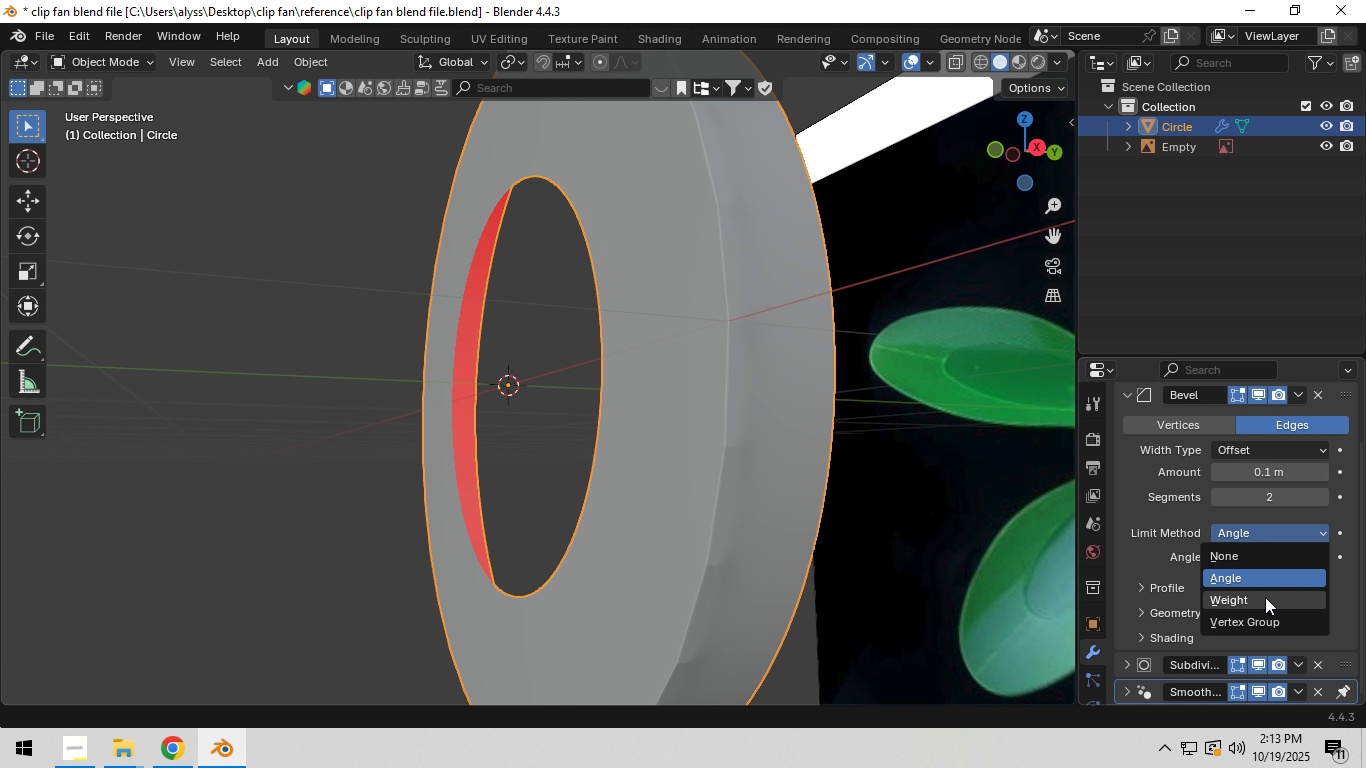 
left_click([1265, 597])
 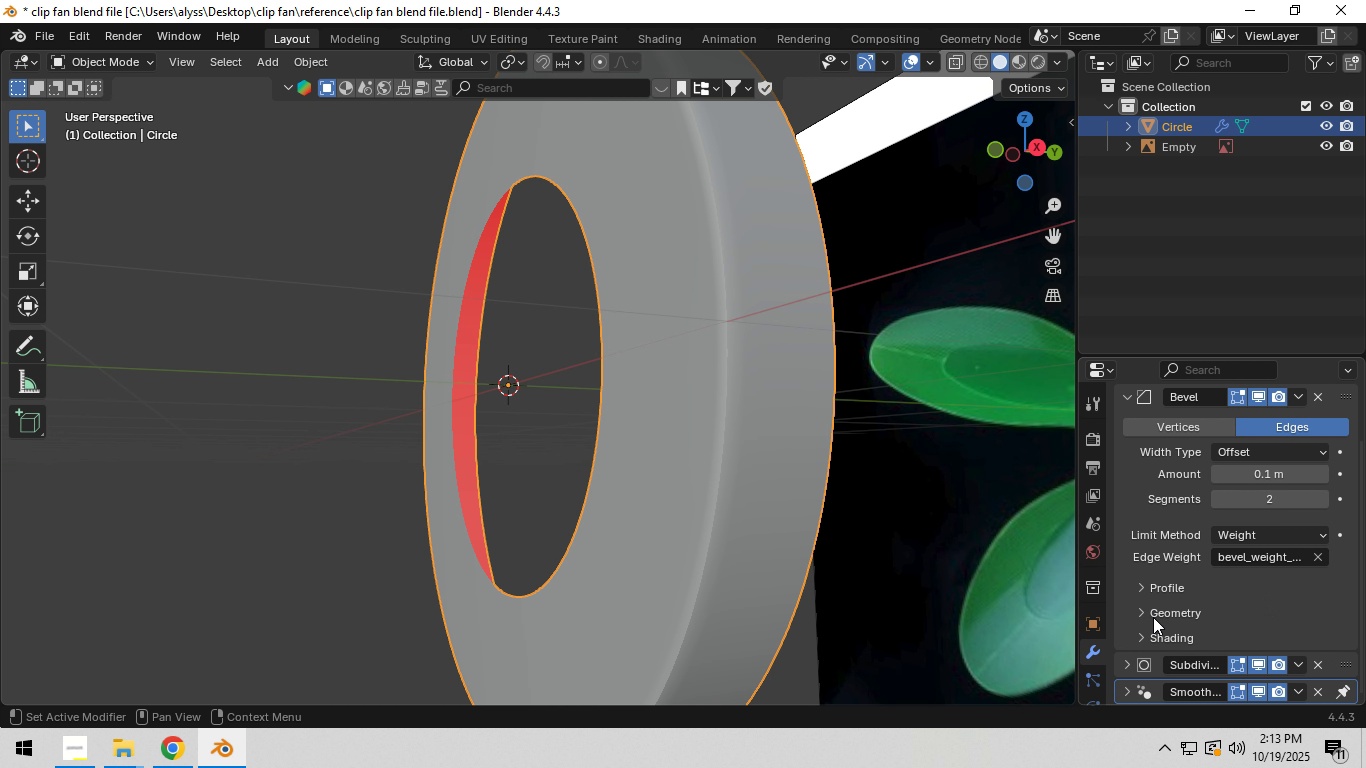 
left_click([1144, 614])
 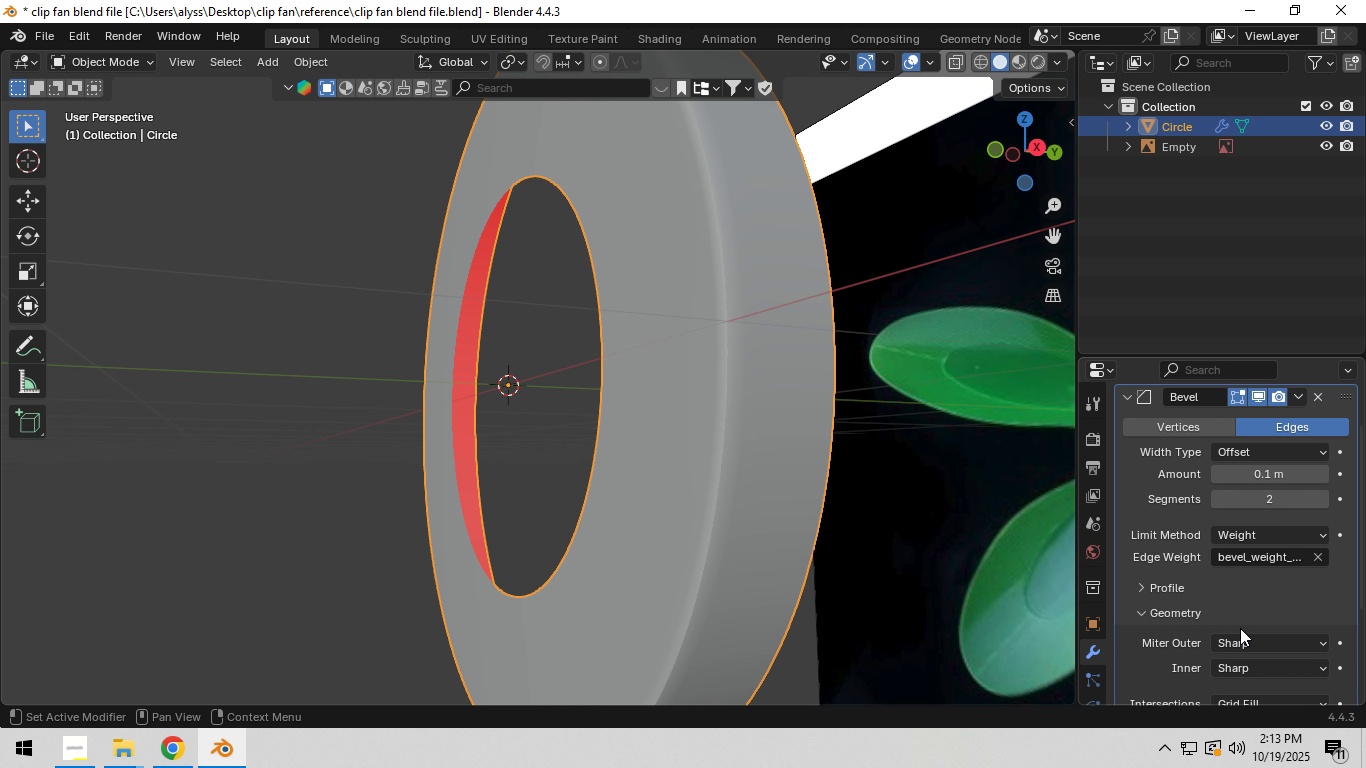 
left_click([1243, 636])
 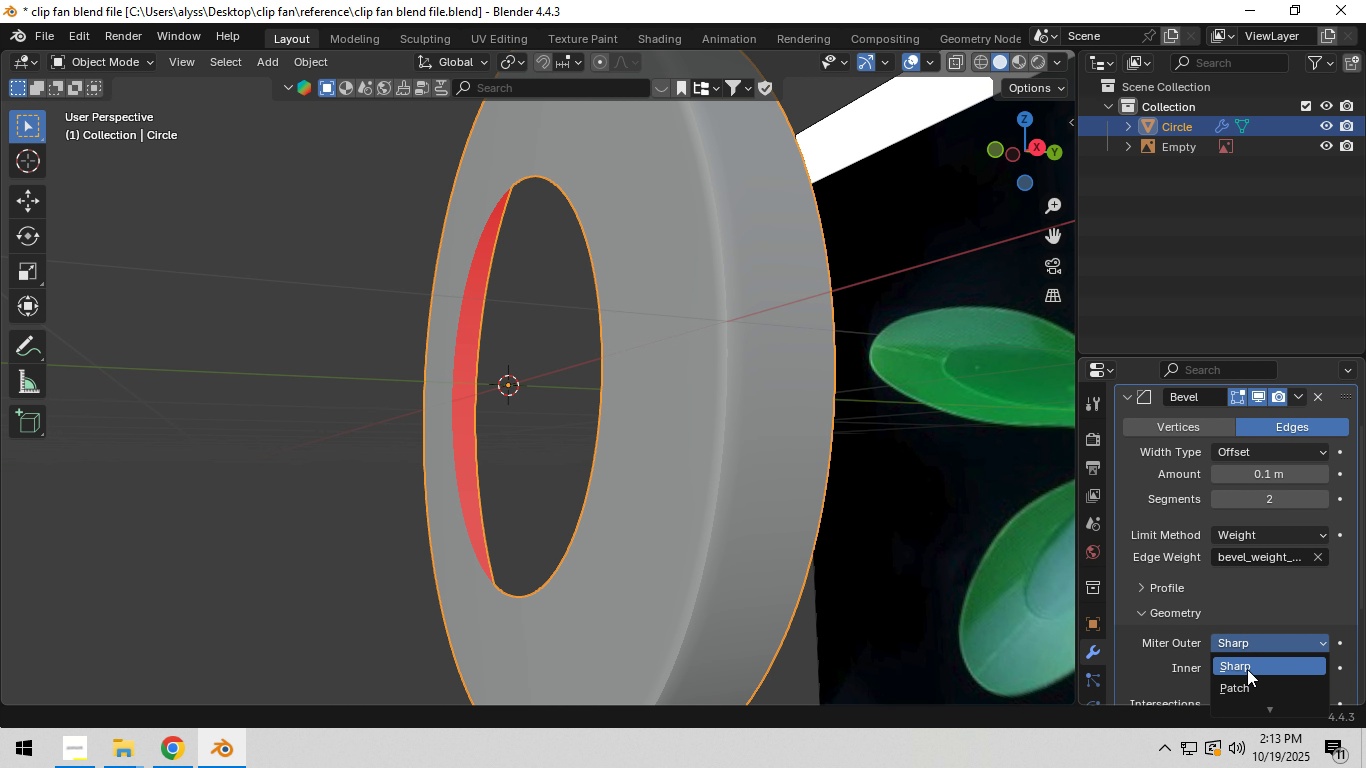 
scroll: coordinate [1254, 683], scroll_direction: down, amount: 8.0
 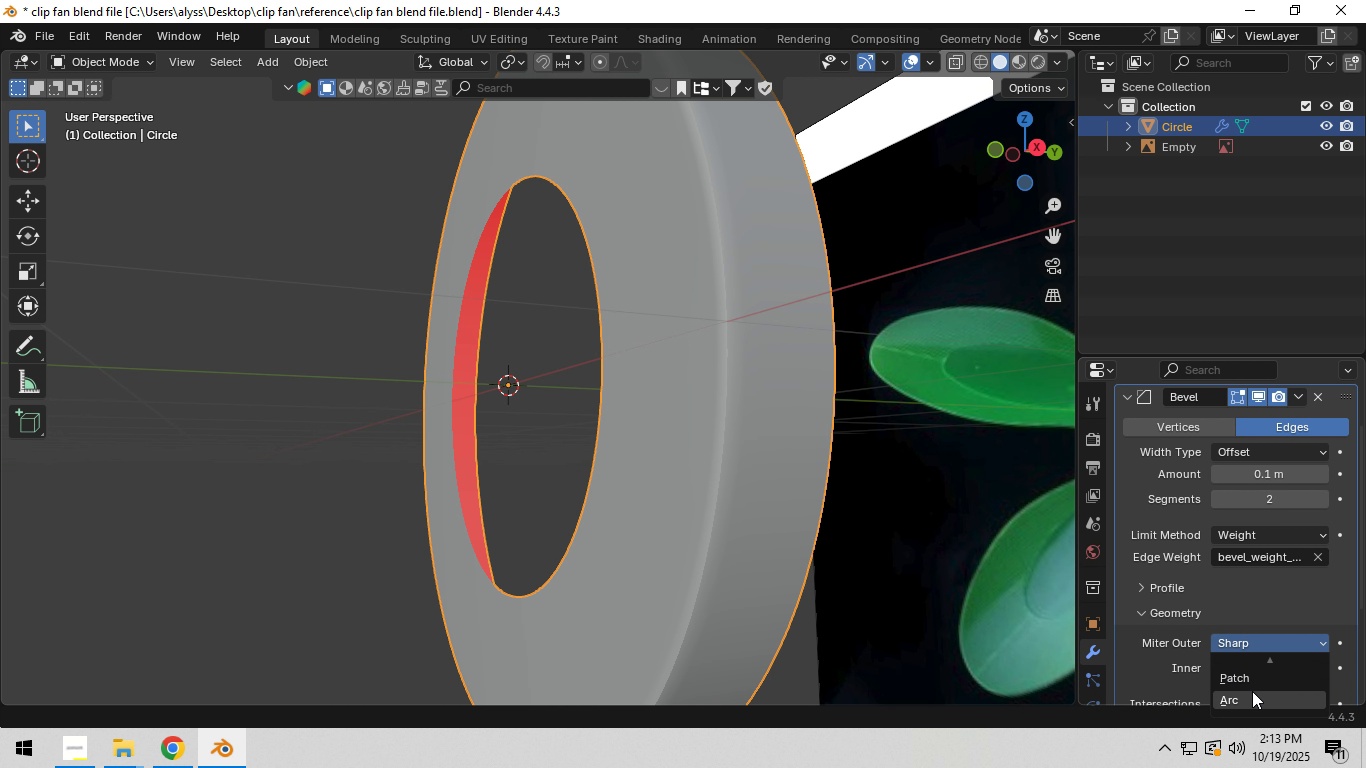 
left_click([1252, 691])
 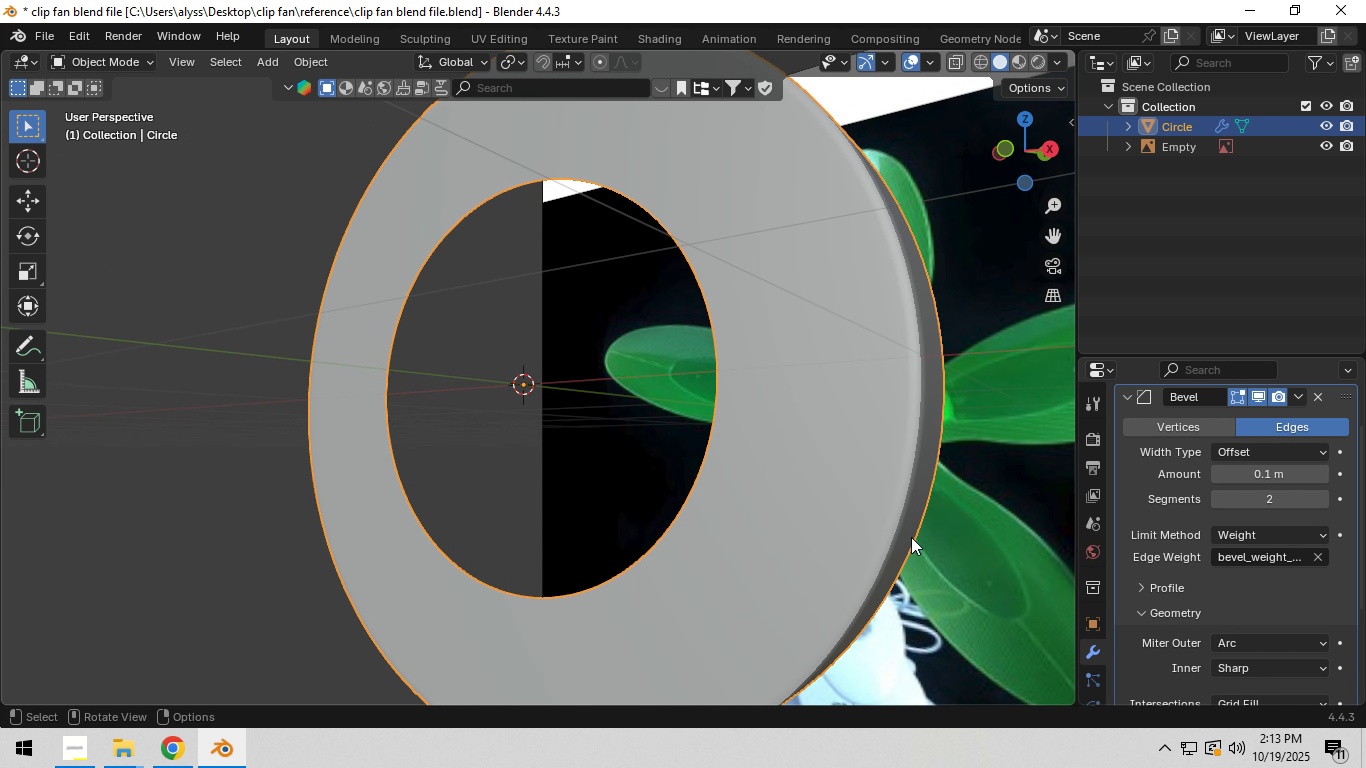 
key(Tab)
 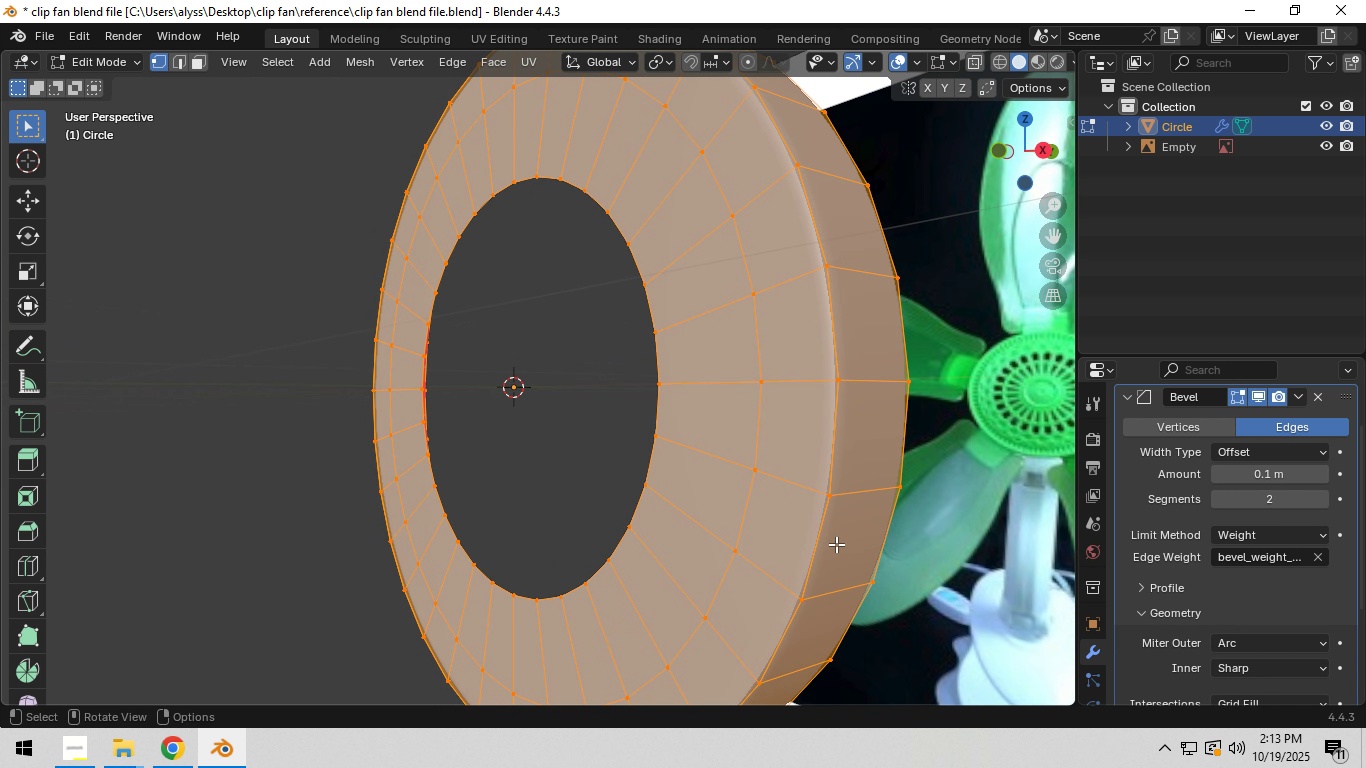 
scroll: coordinate [836, 544], scroll_direction: up, amount: 1.0
 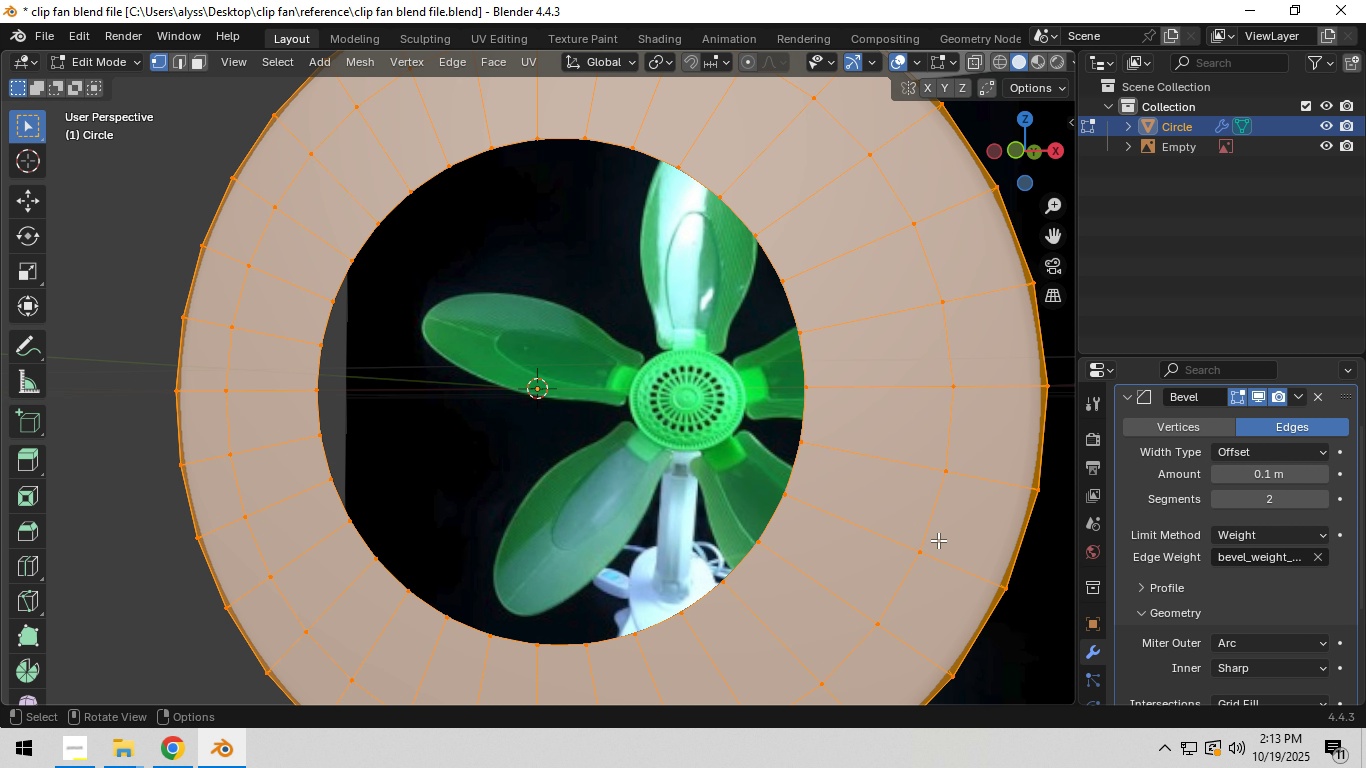 
scroll: coordinate [946, 537], scroll_direction: down, amount: 1.0
 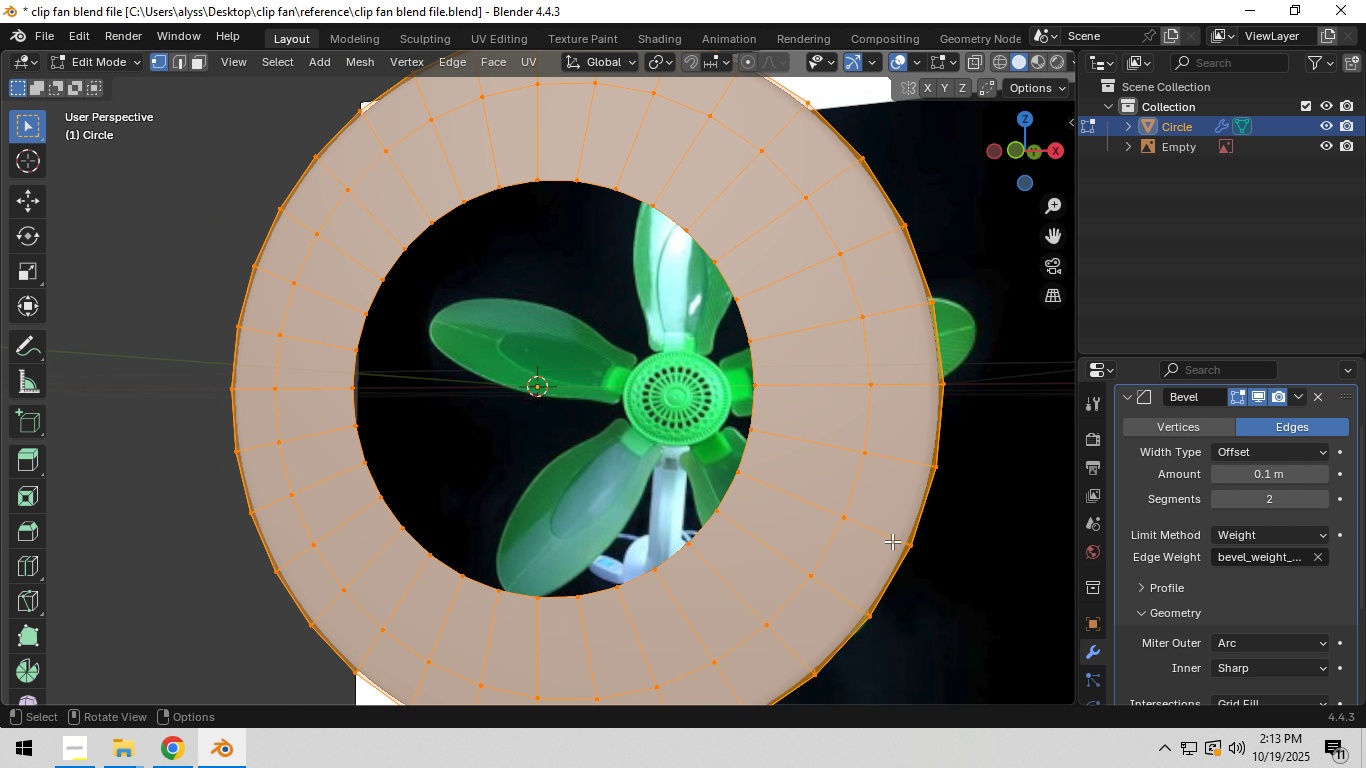 
key(3)
 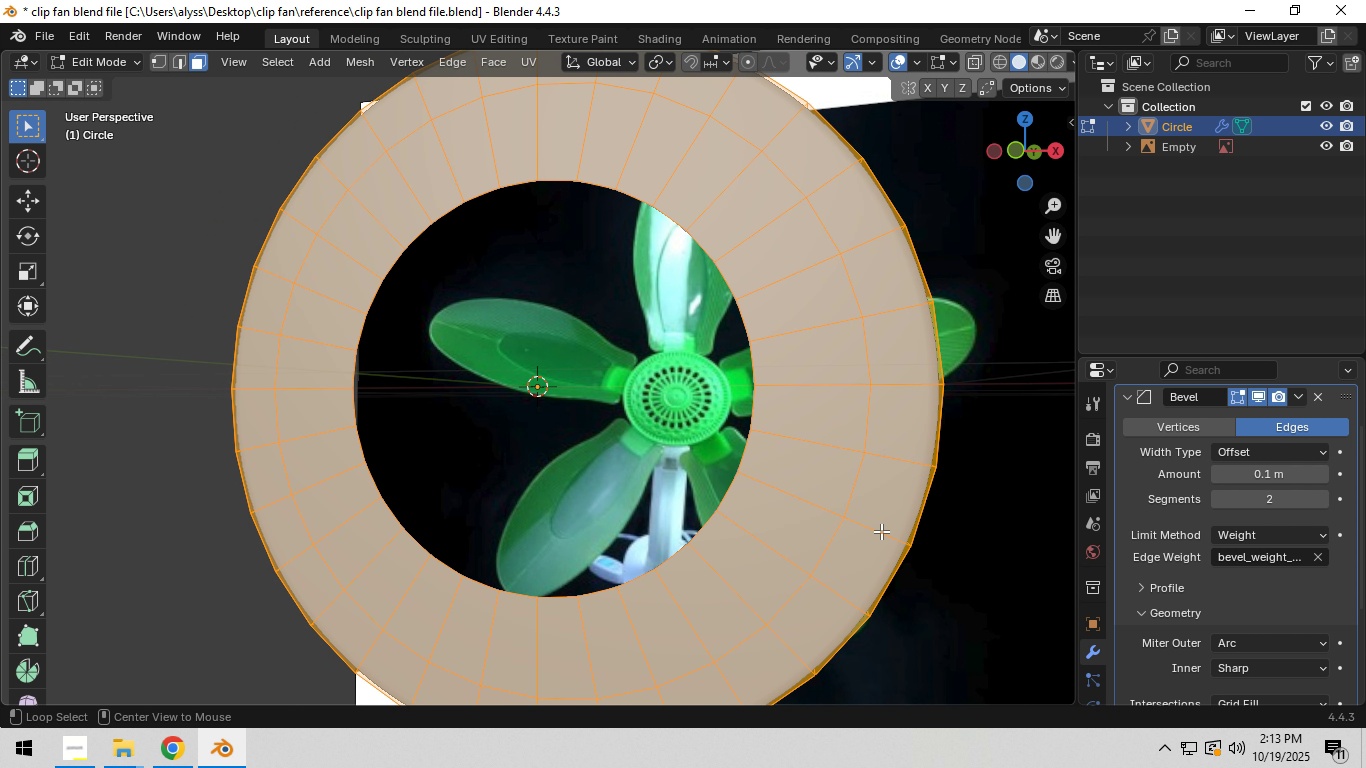 
hold_key(key=AltLeft, duration=1.01)
left_click([881, 525])
 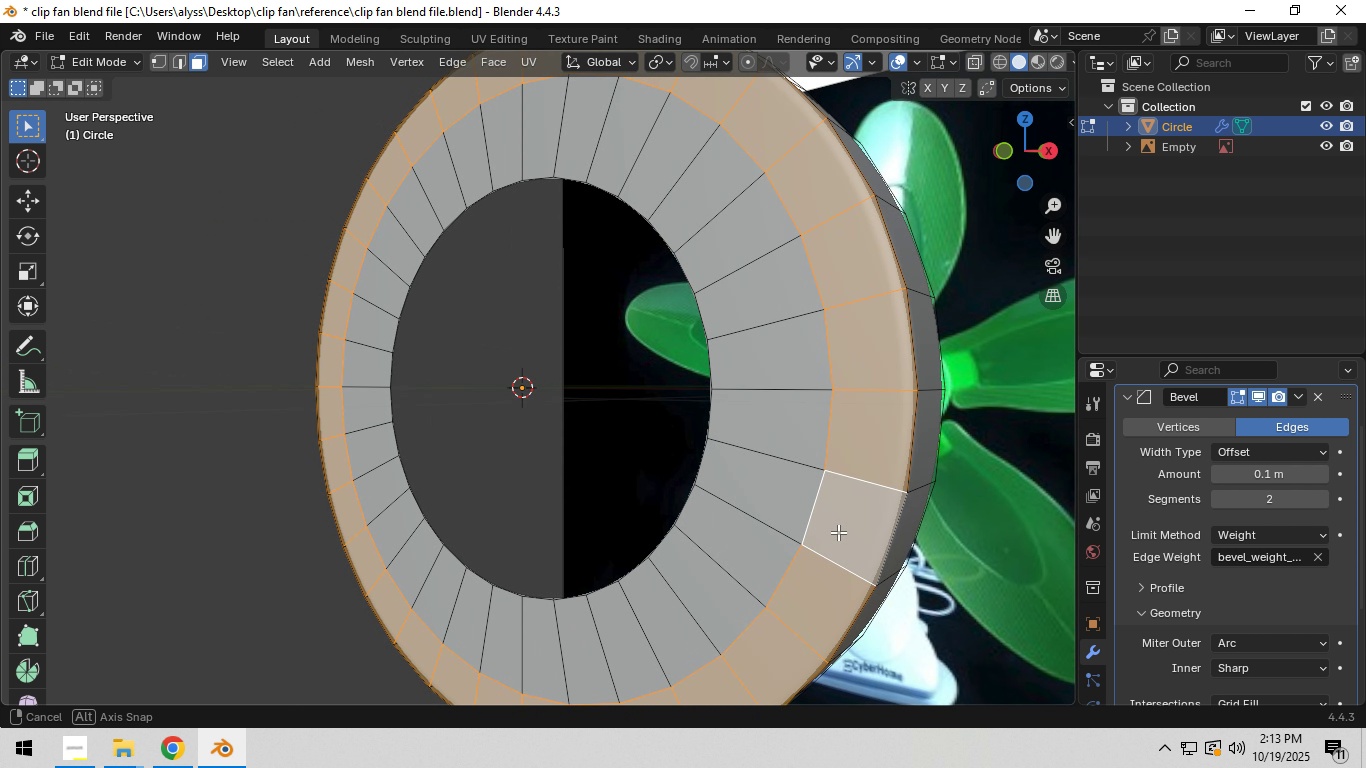 
scroll: coordinate [945, 531], scroll_direction: up, amount: 2.0
 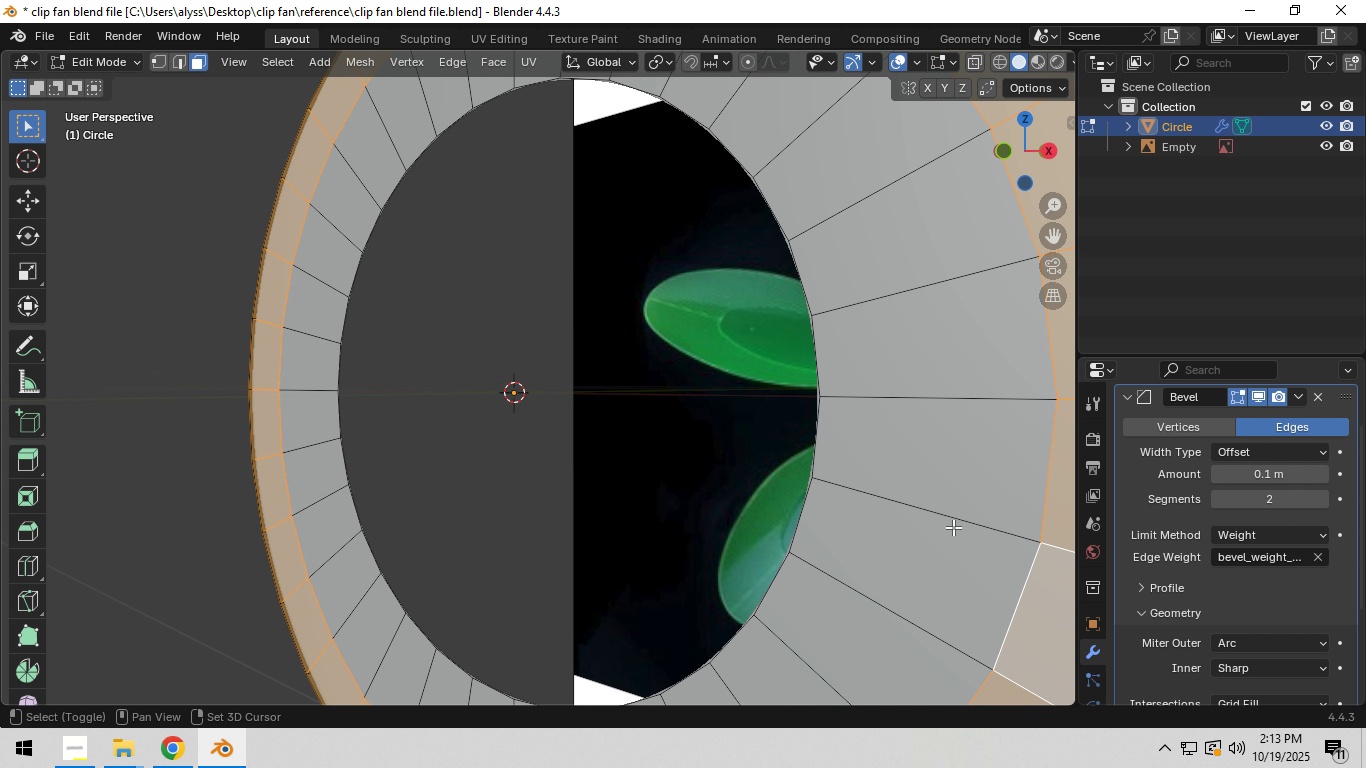 
hold_key(key=ShiftLeft, duration=0.61)
 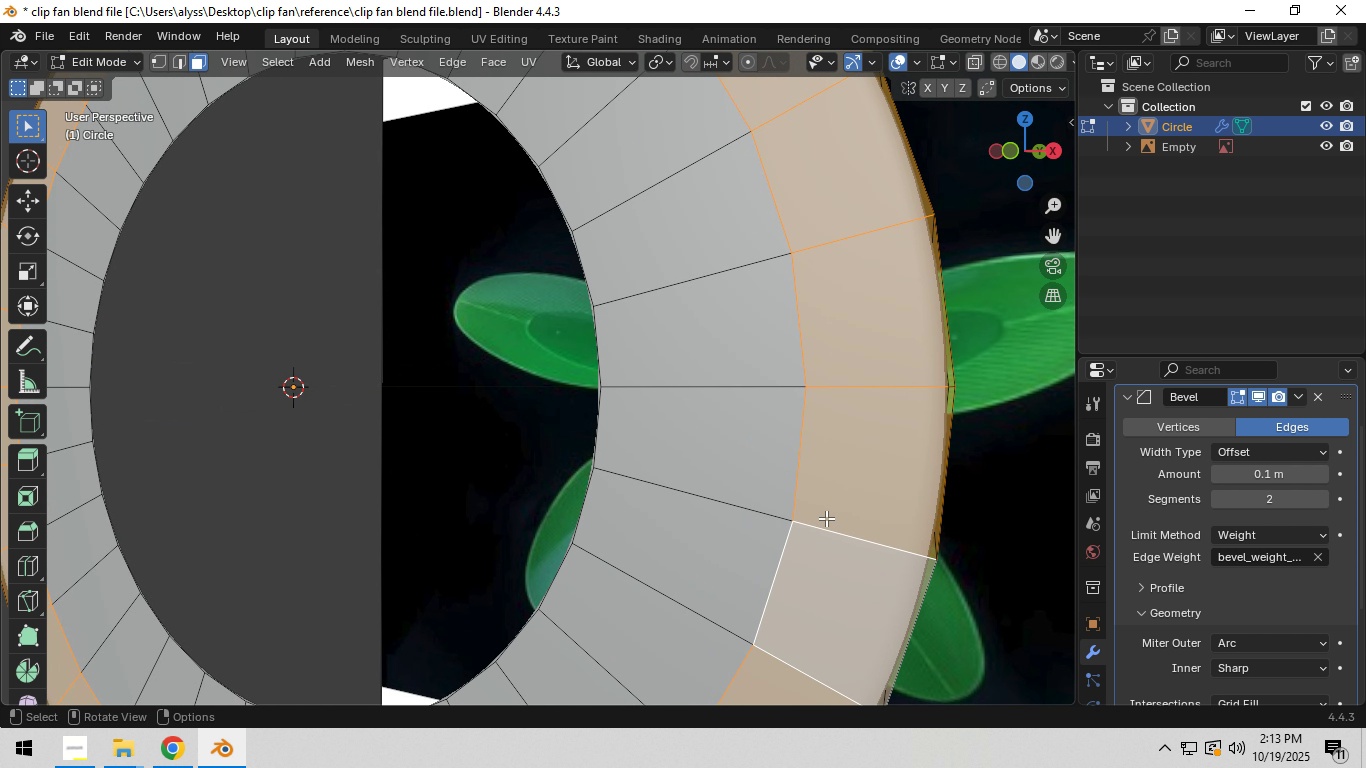 
hold_key(key=ShiftLeft, duration=0.4)
 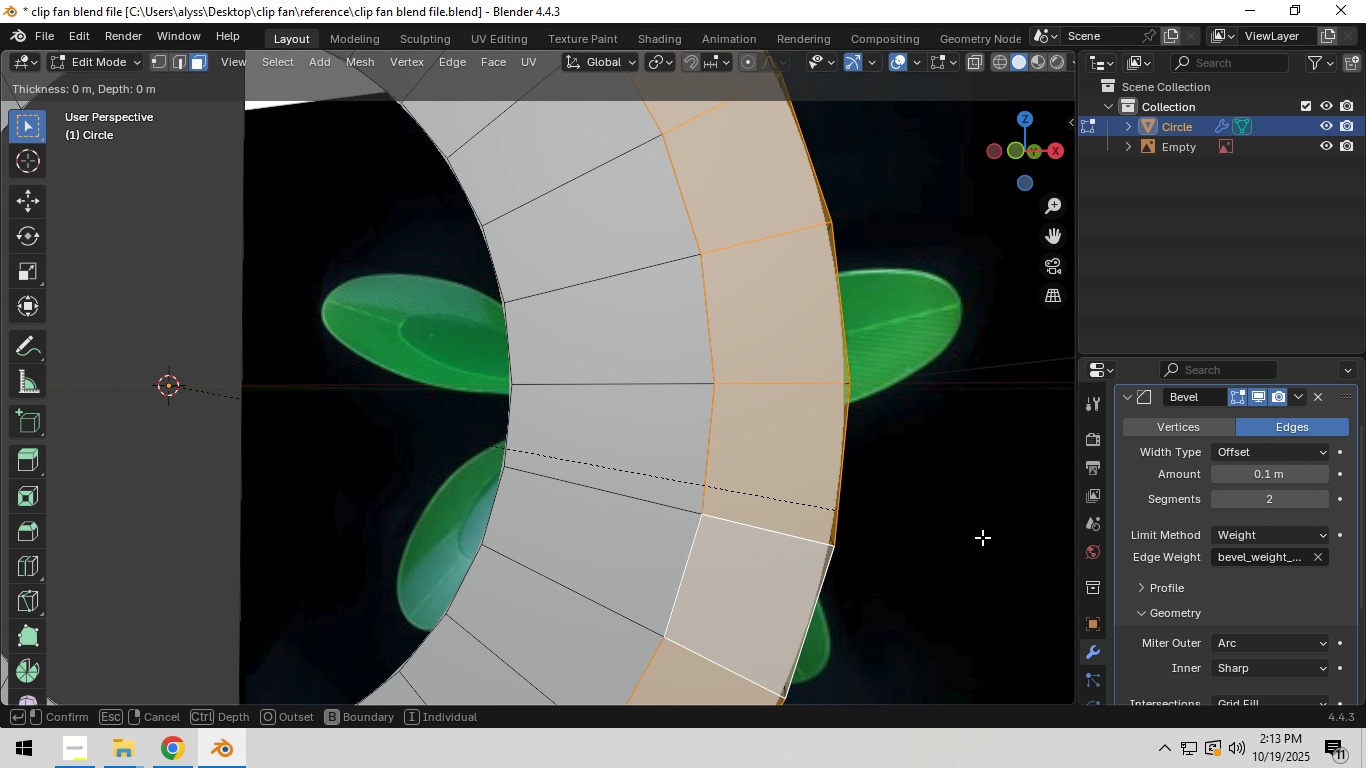 
type(ii)
 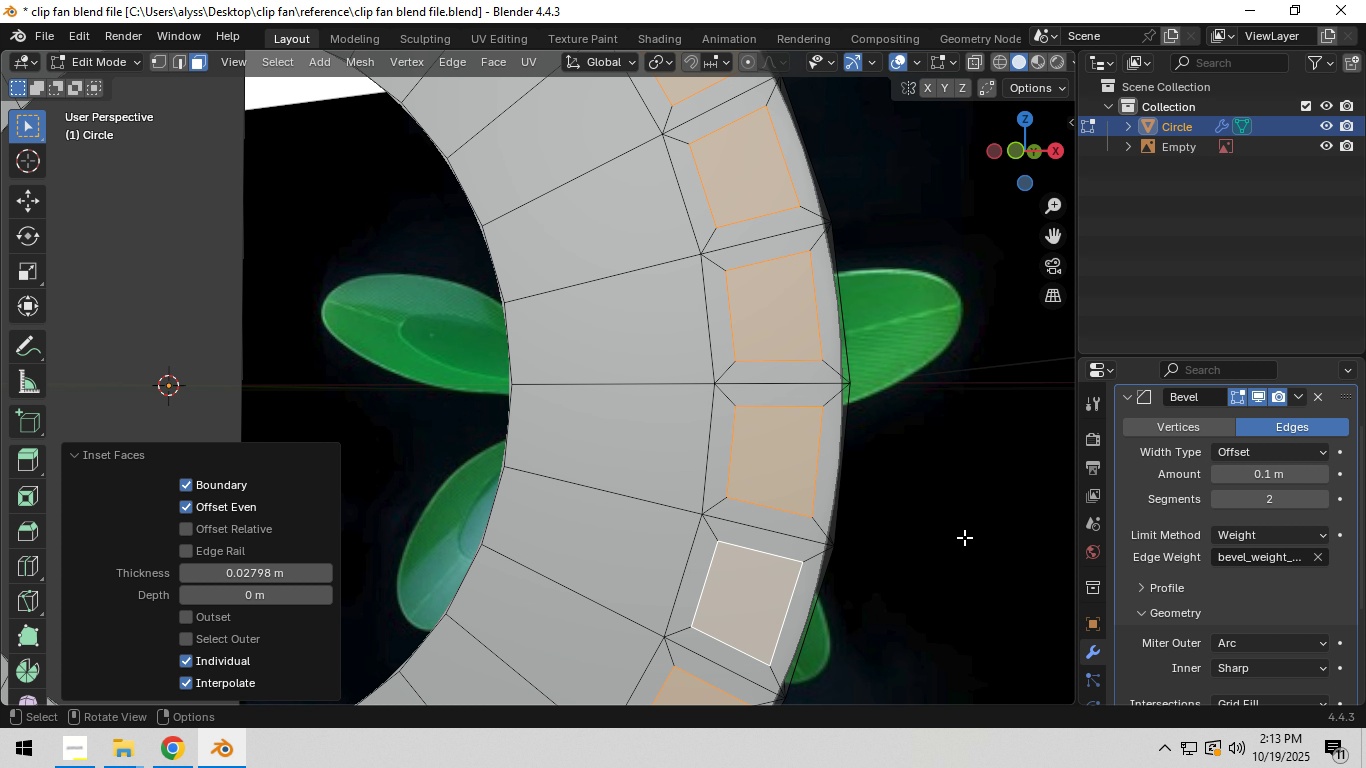 
left_click([964, 537])
 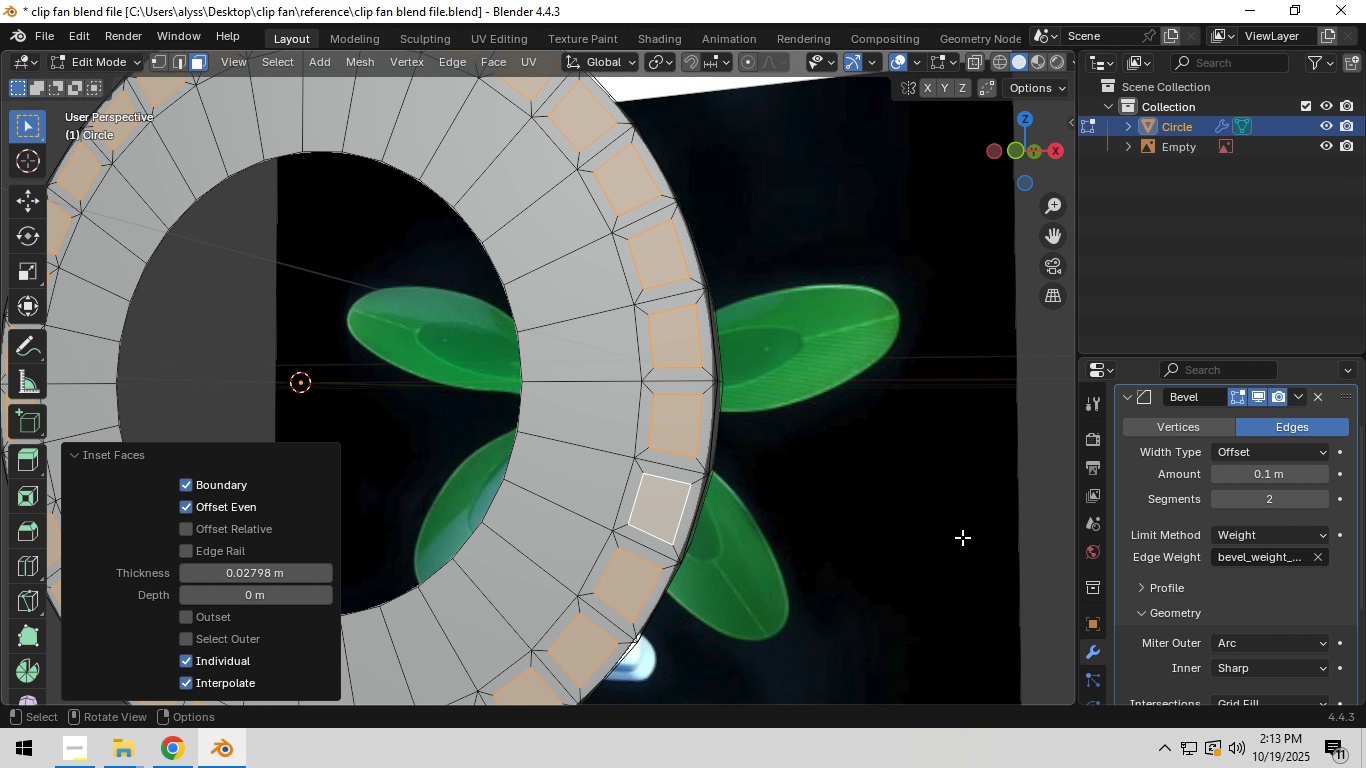 
scroll: coordinate [962, 537], scroll_direction: down, amount: 4.0
 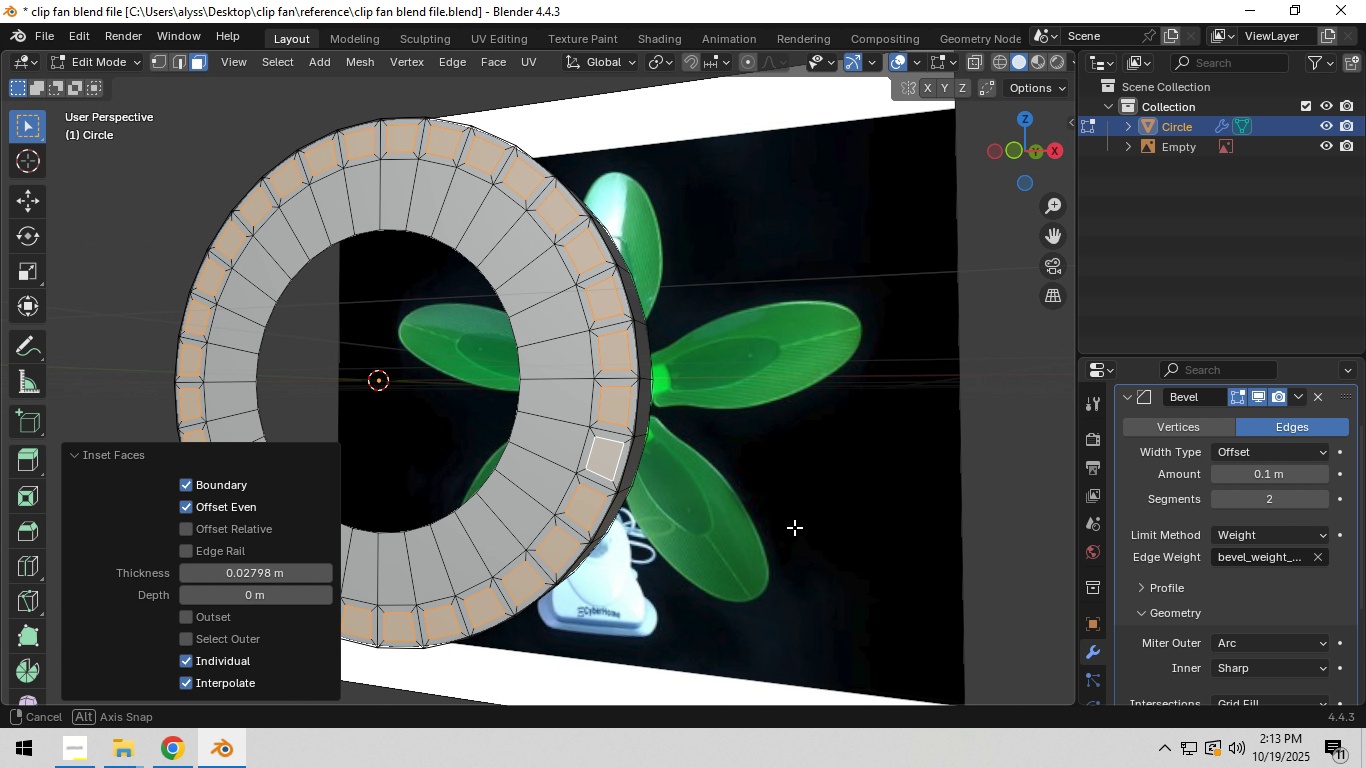 
wait(5.27)
 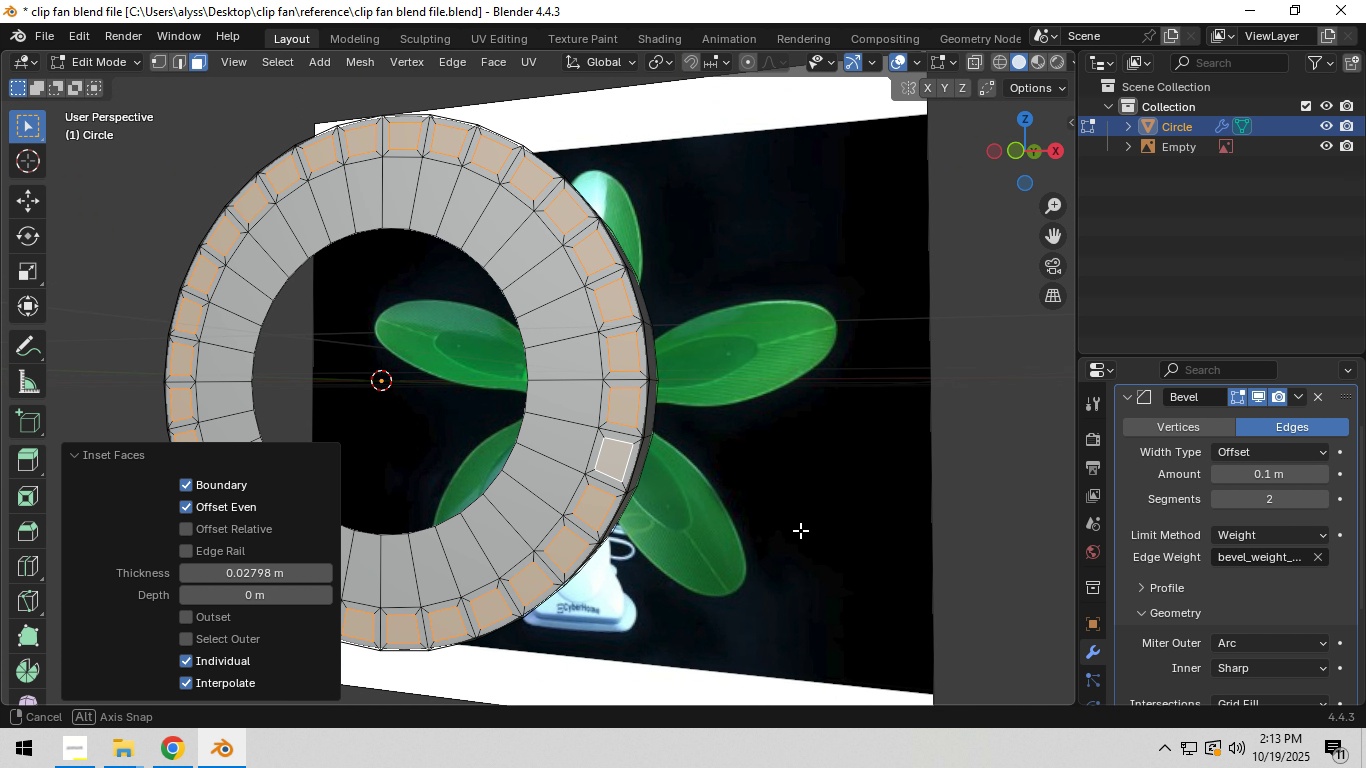 
scroll: coordinate [809, 525], scroll_direction: up, amount: 2.0
 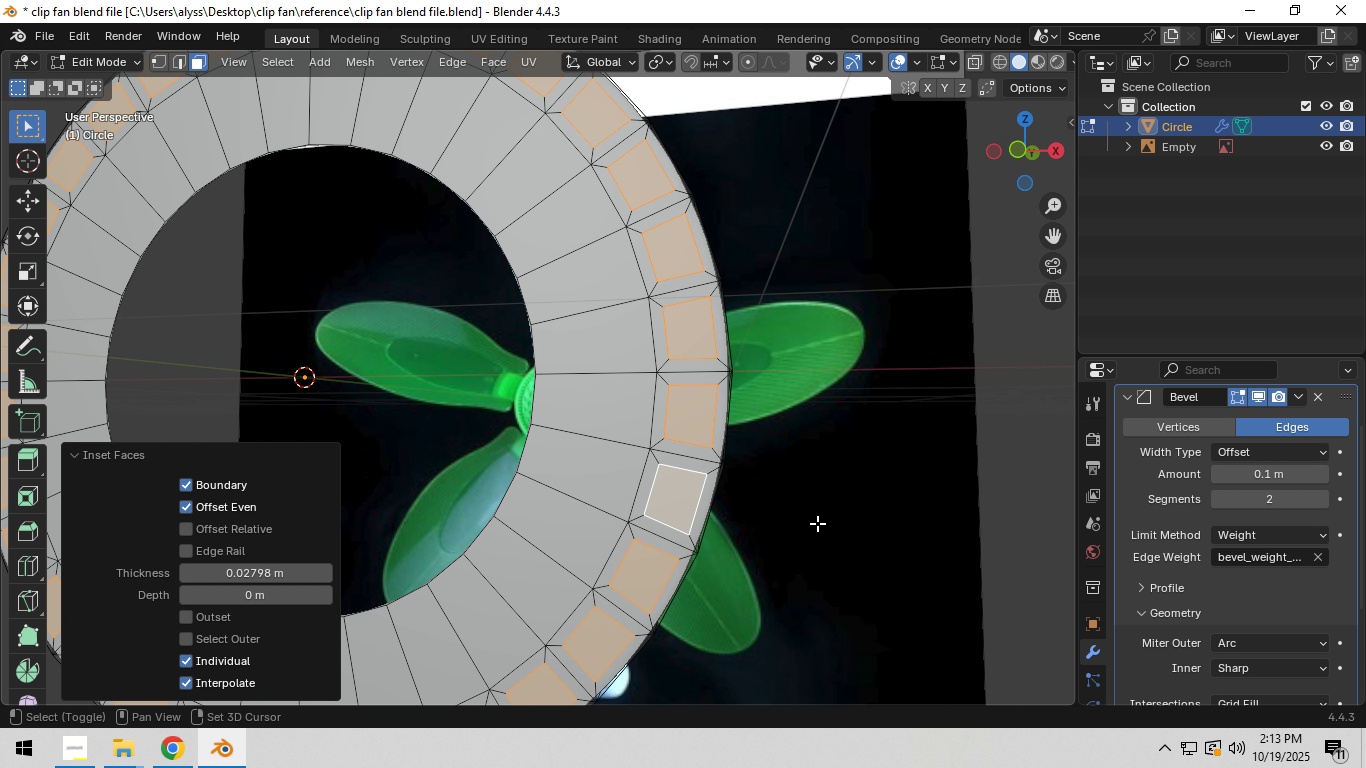 
hold_key(key=ShiftLeft, duration=0.6)
 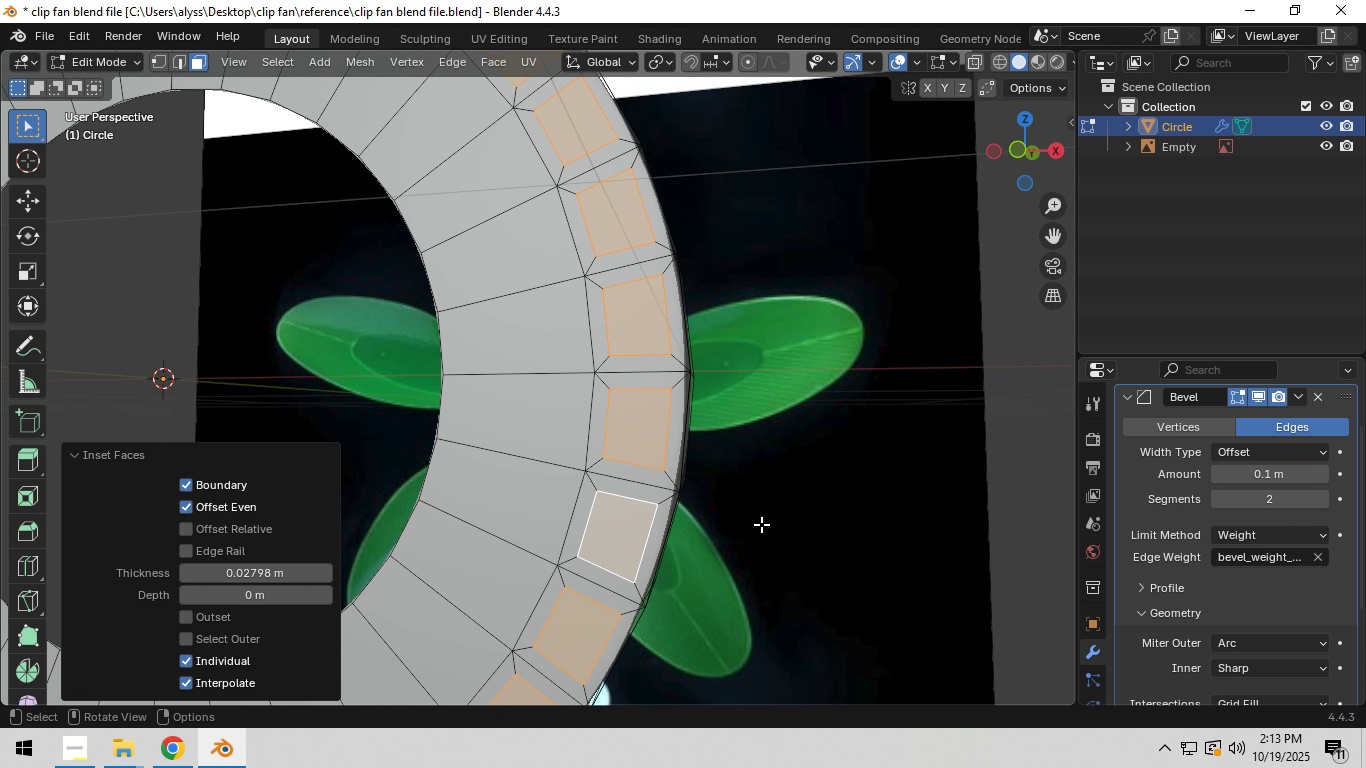 
scroll: coordinate [761, 524], scroll_direction: up, amount: 1.0
 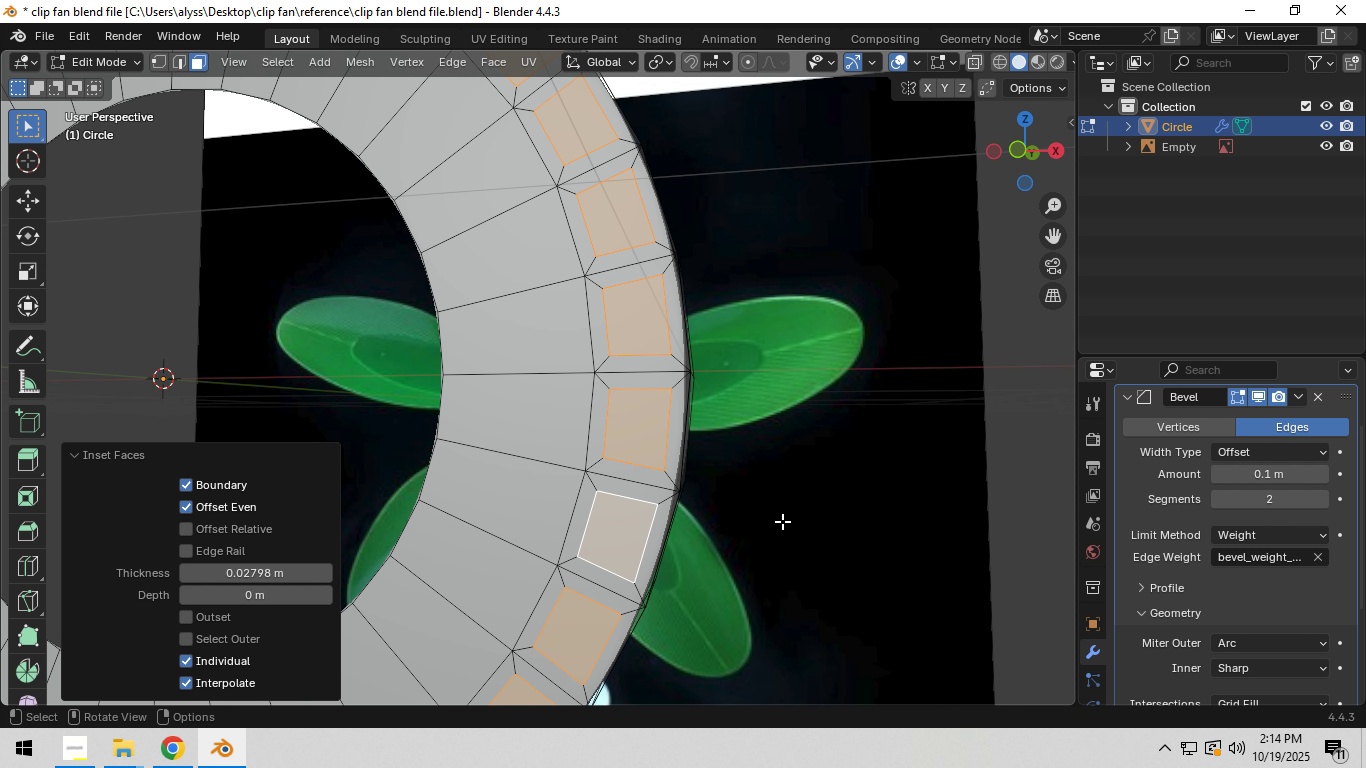 
wait(9.13)
 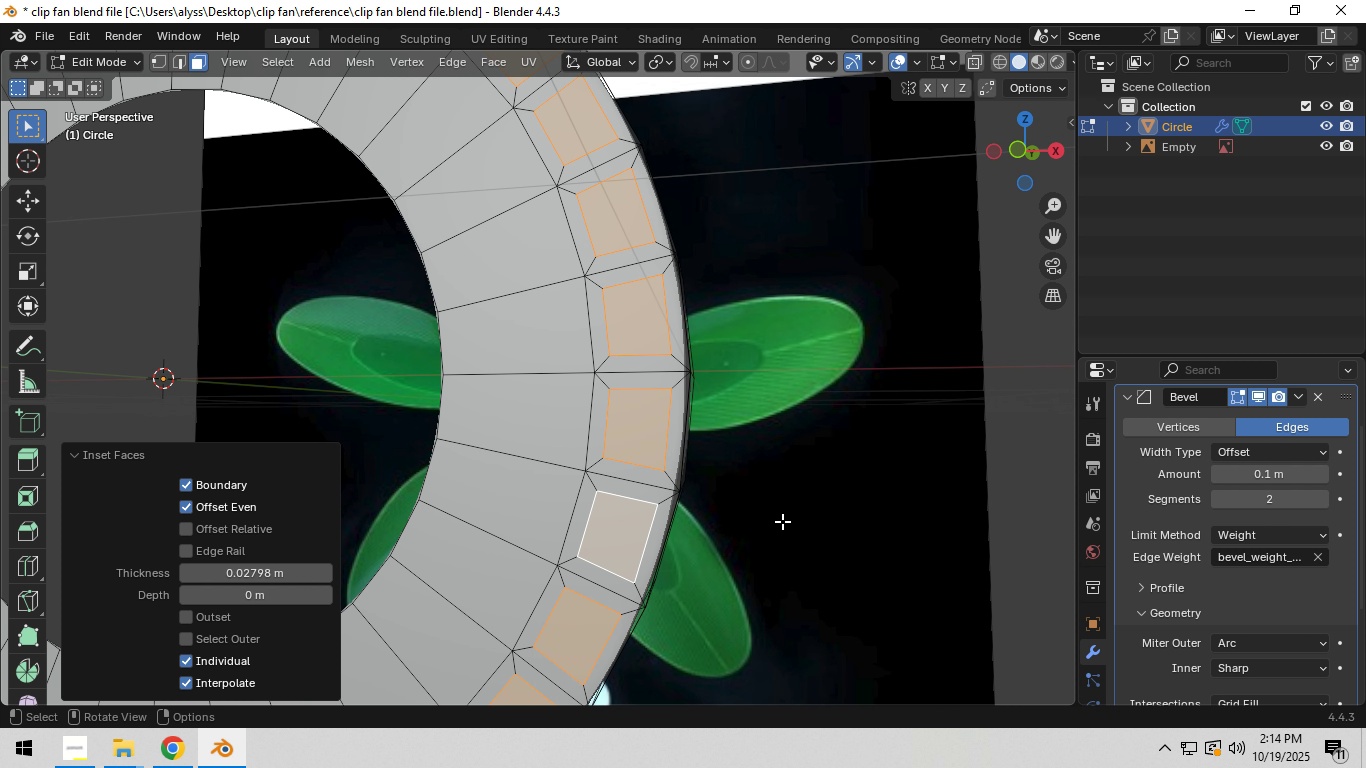 
left_click([666, 66])
 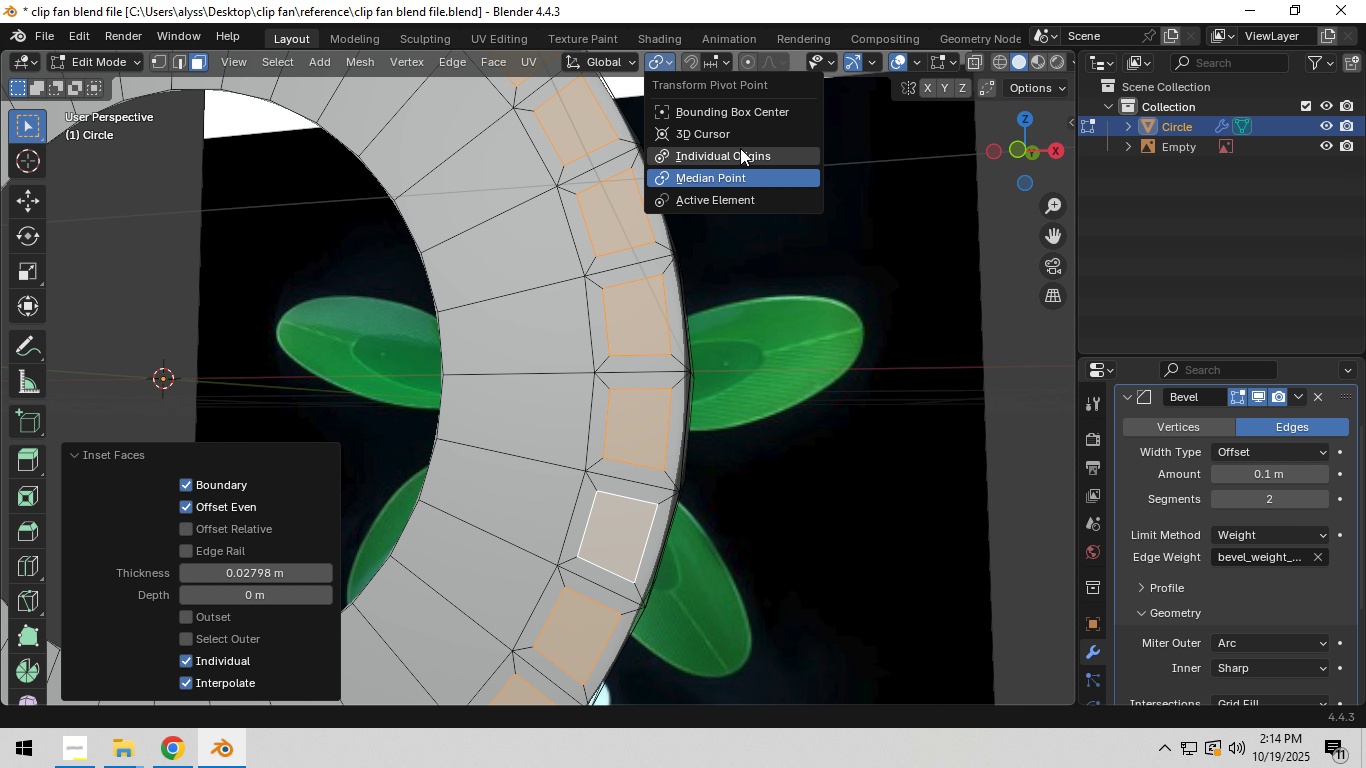 
left_click([740, 148])
 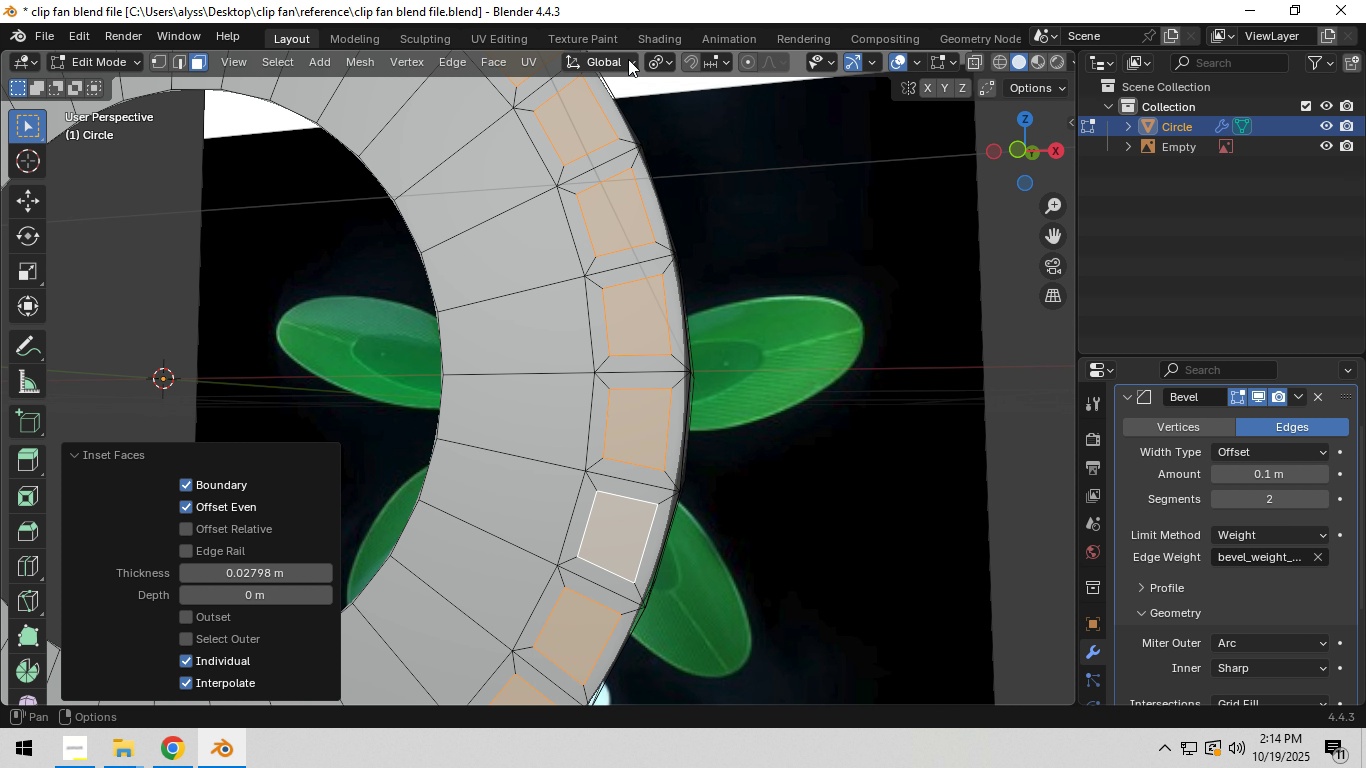 
left_click([628, 58])
 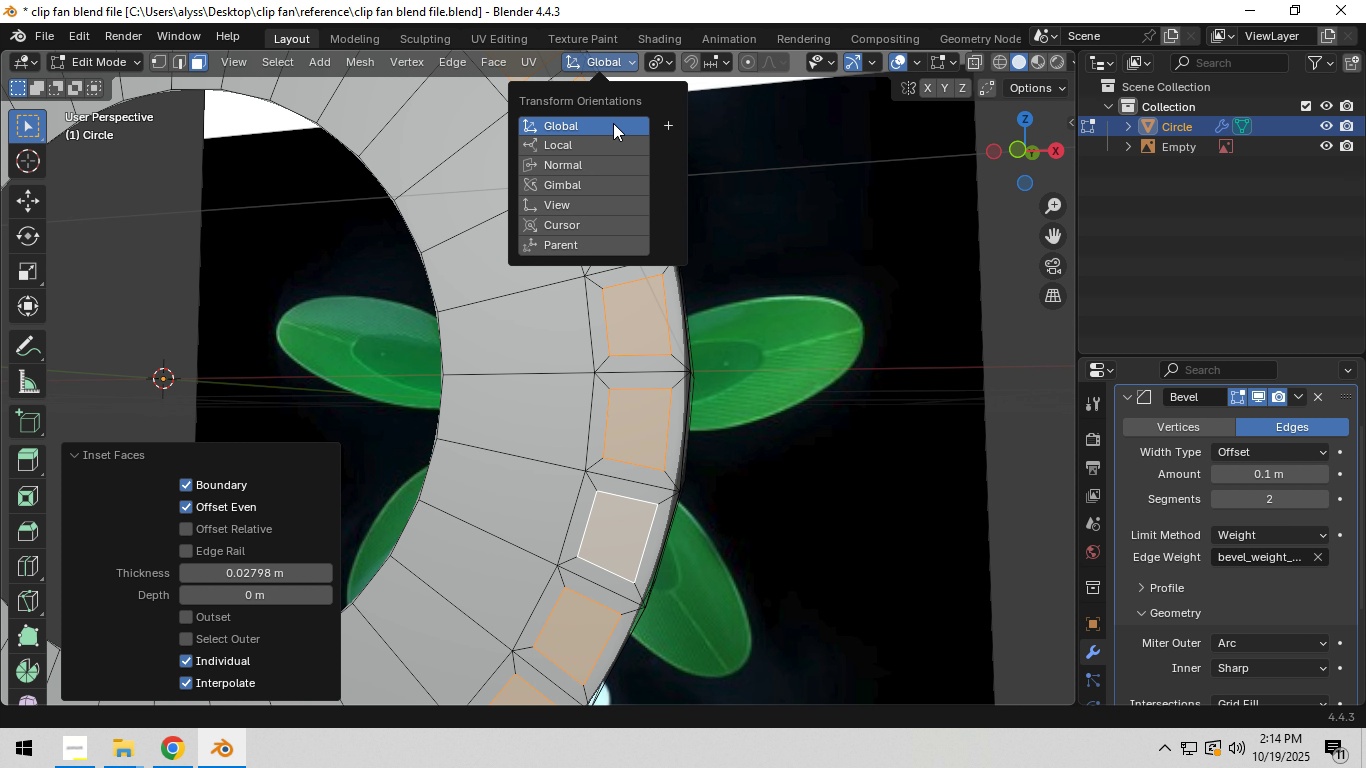 
left_click([593, 168])
 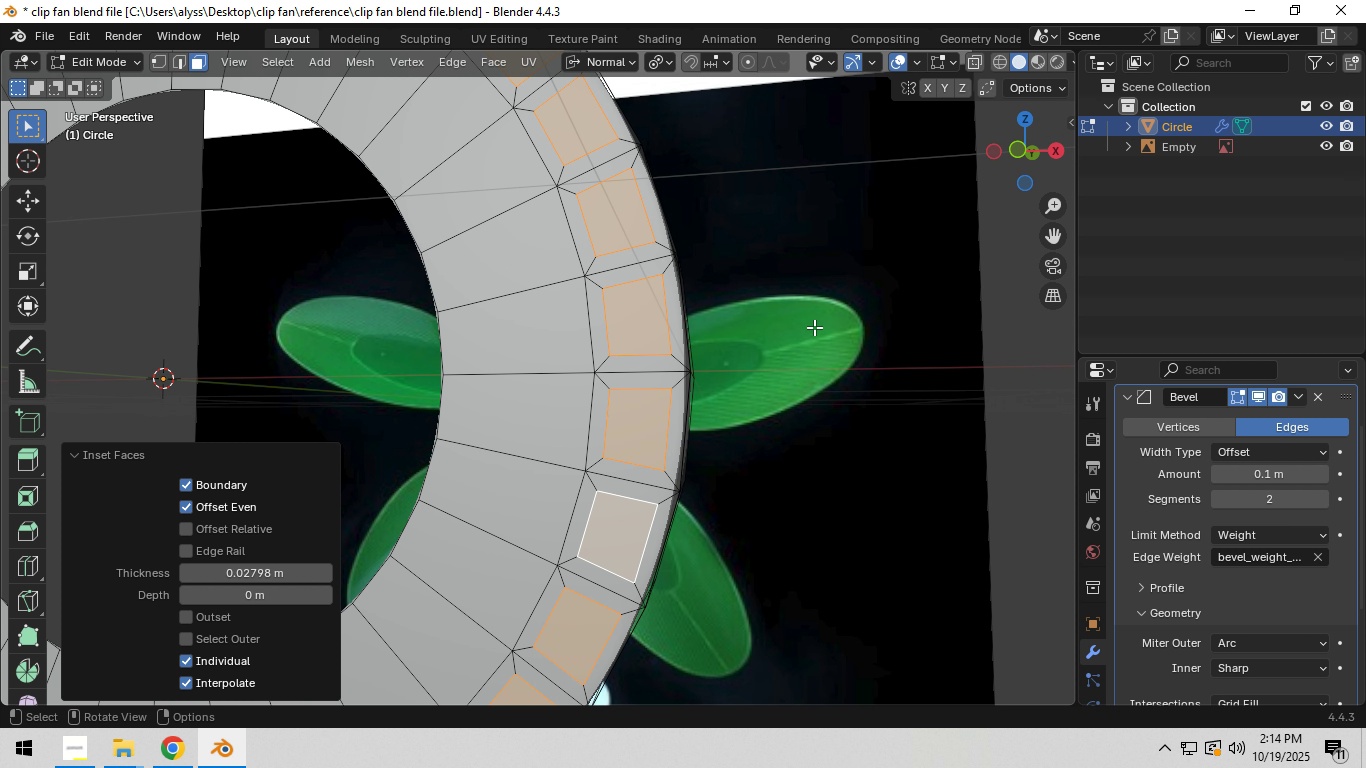 
type(sxy)
 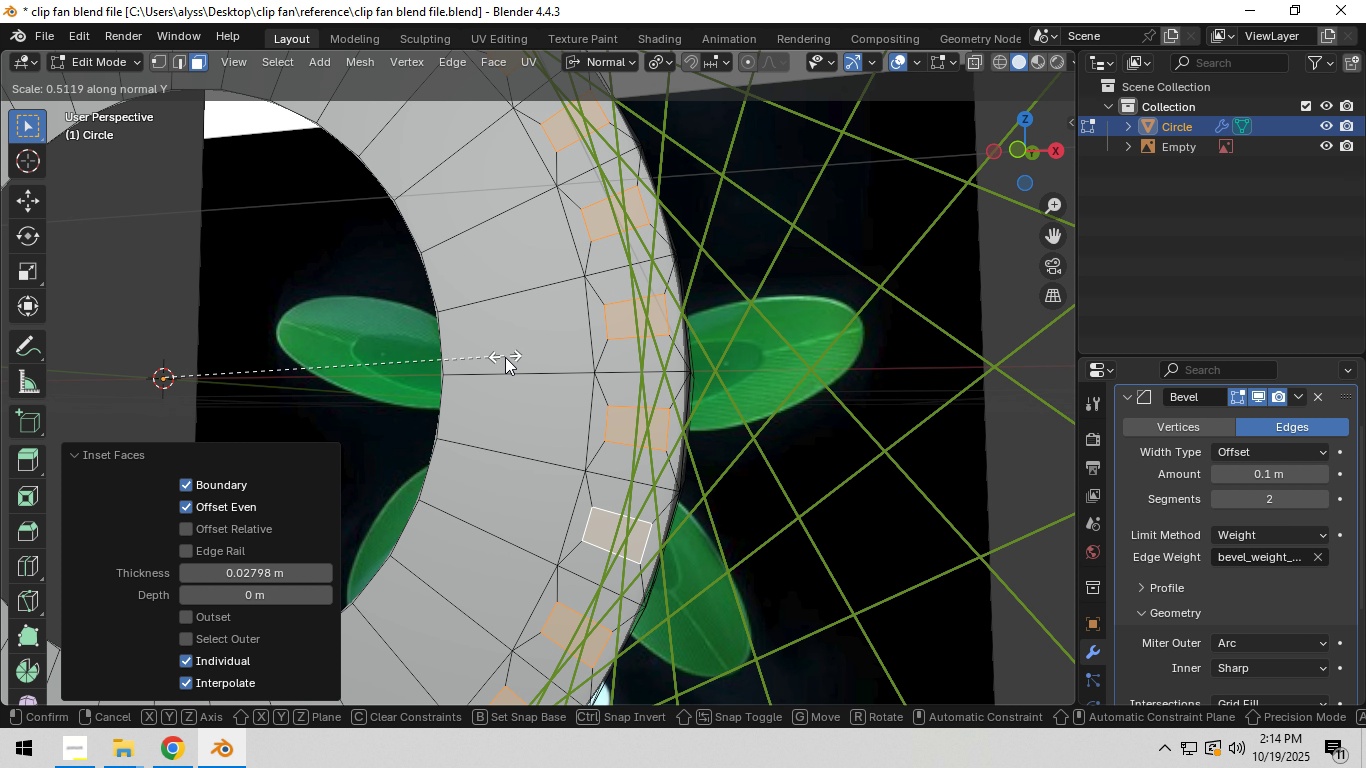 
wait(5.2)
 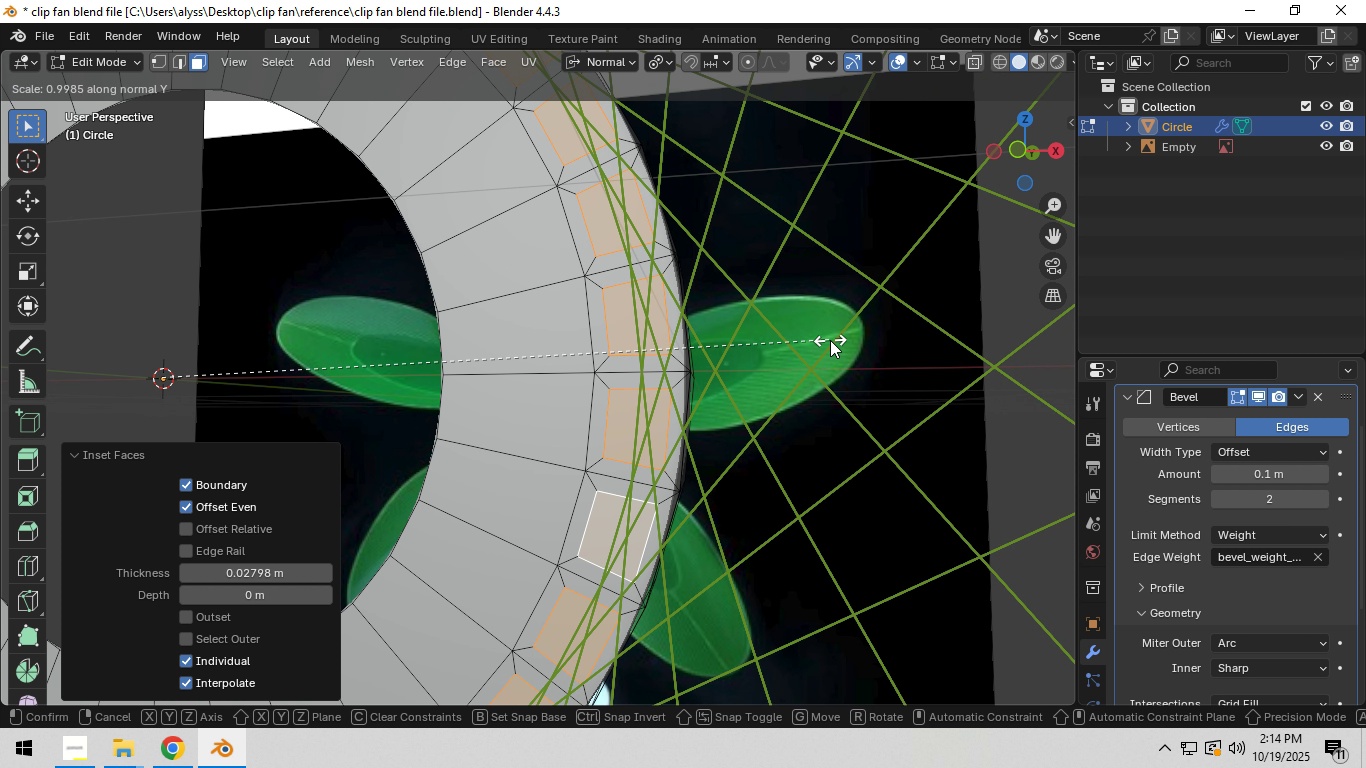 
left_click([496, 358])
 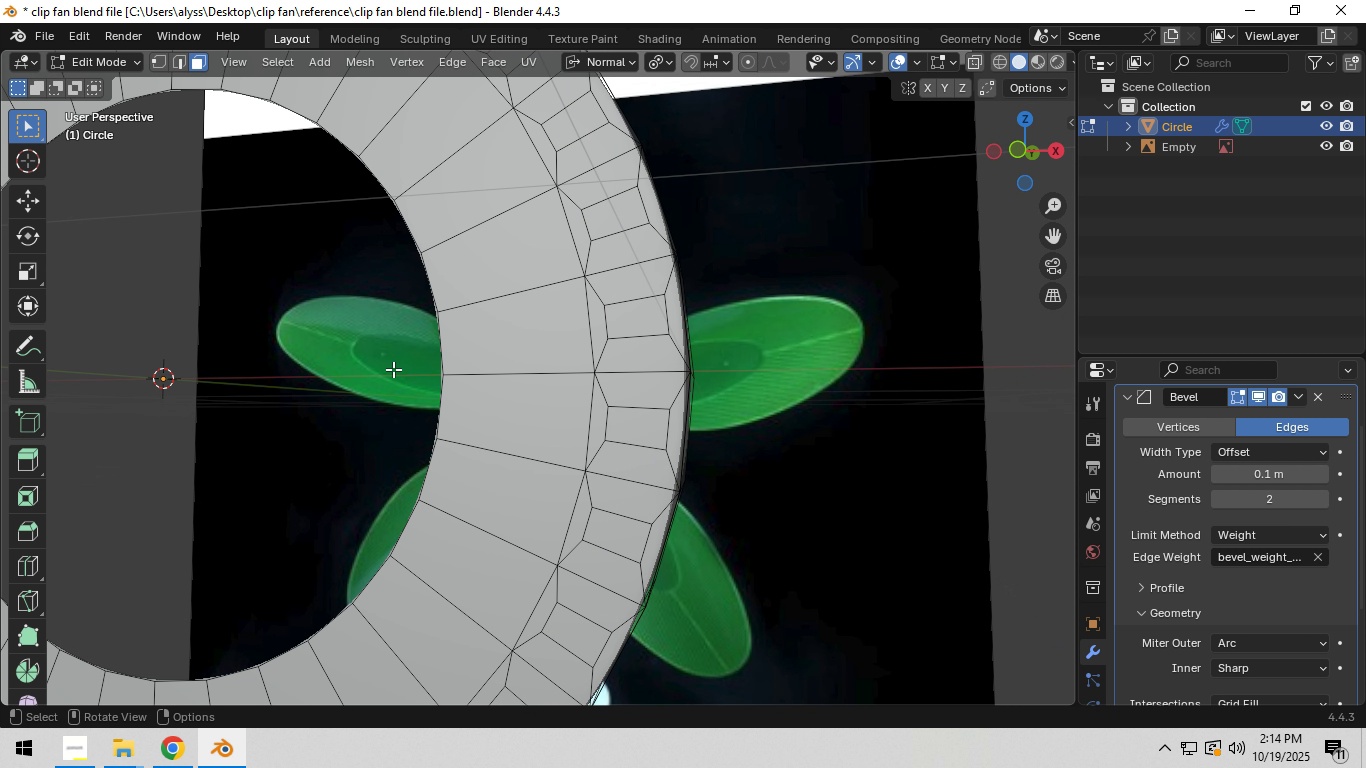 
left_click([393, 369])
 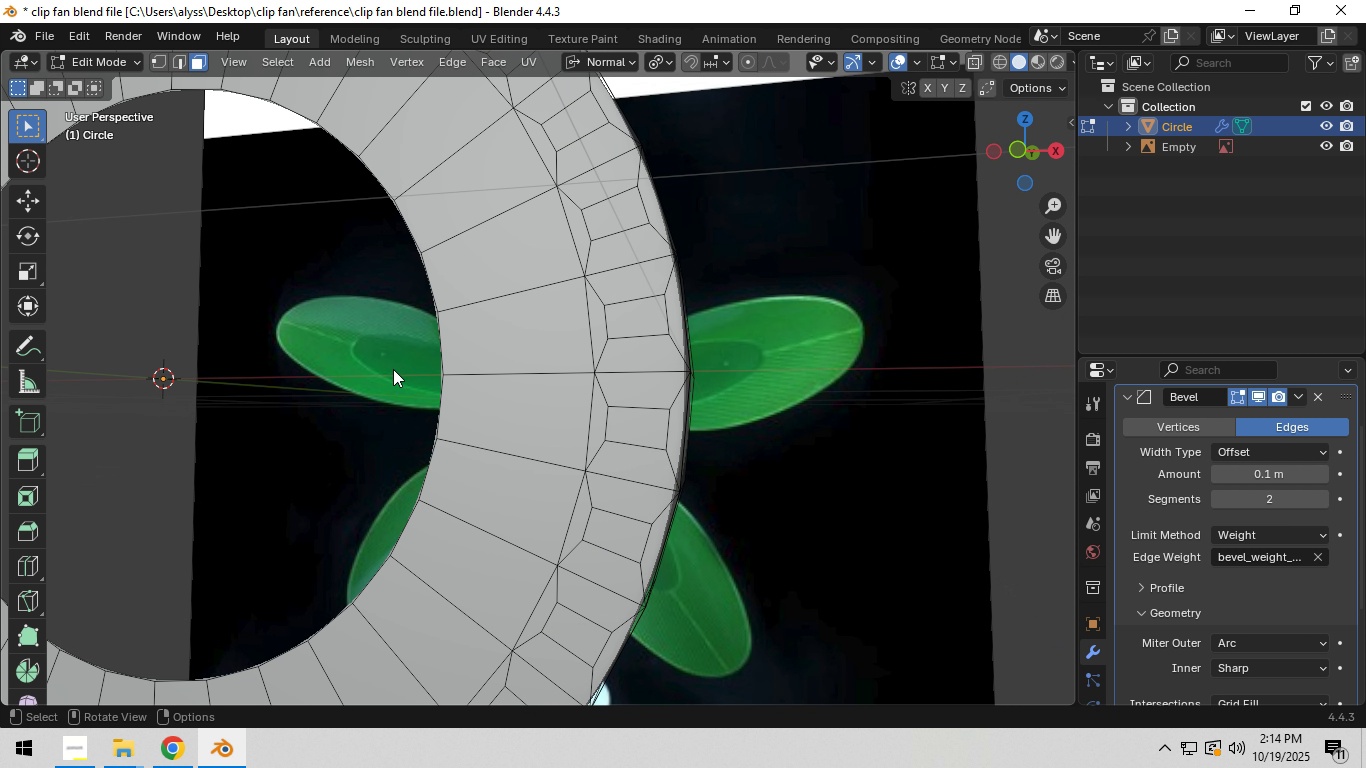 
key(Tab)
 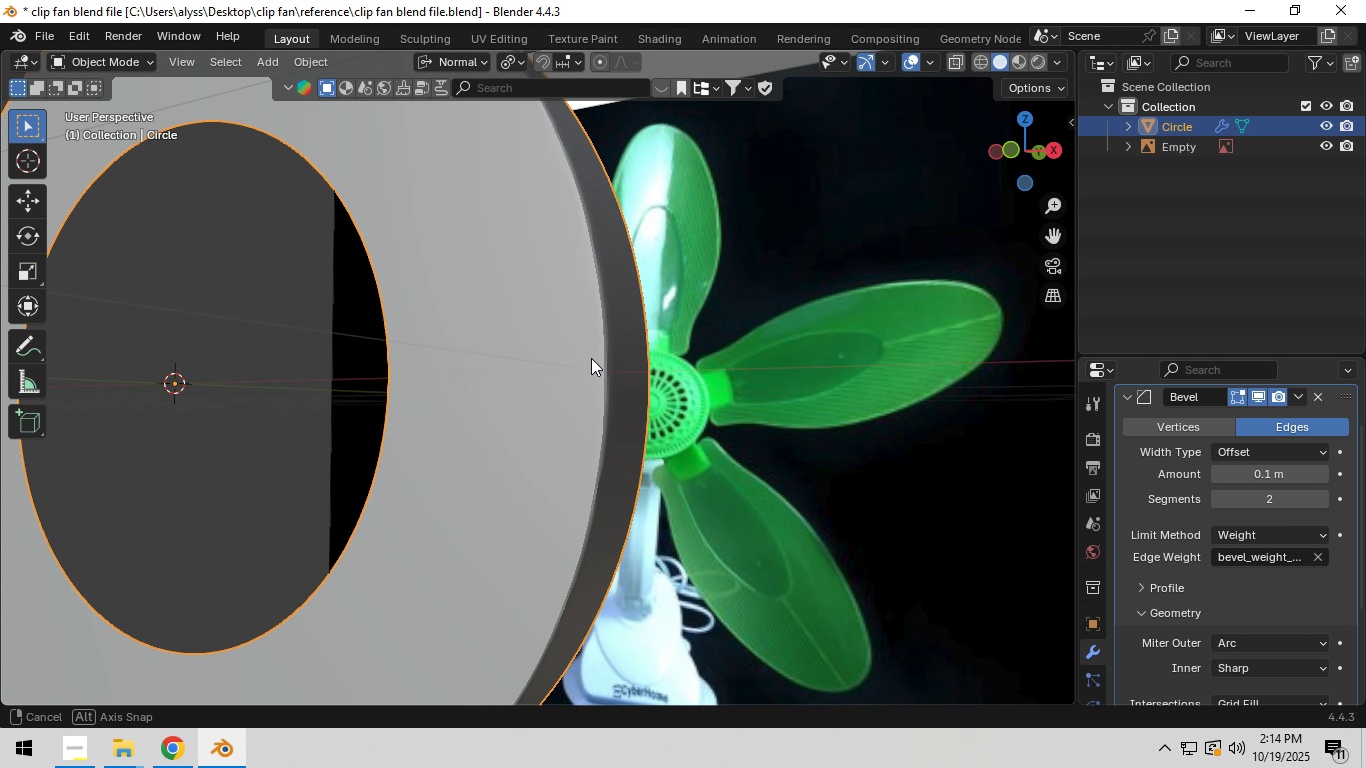 
key(Tab)
 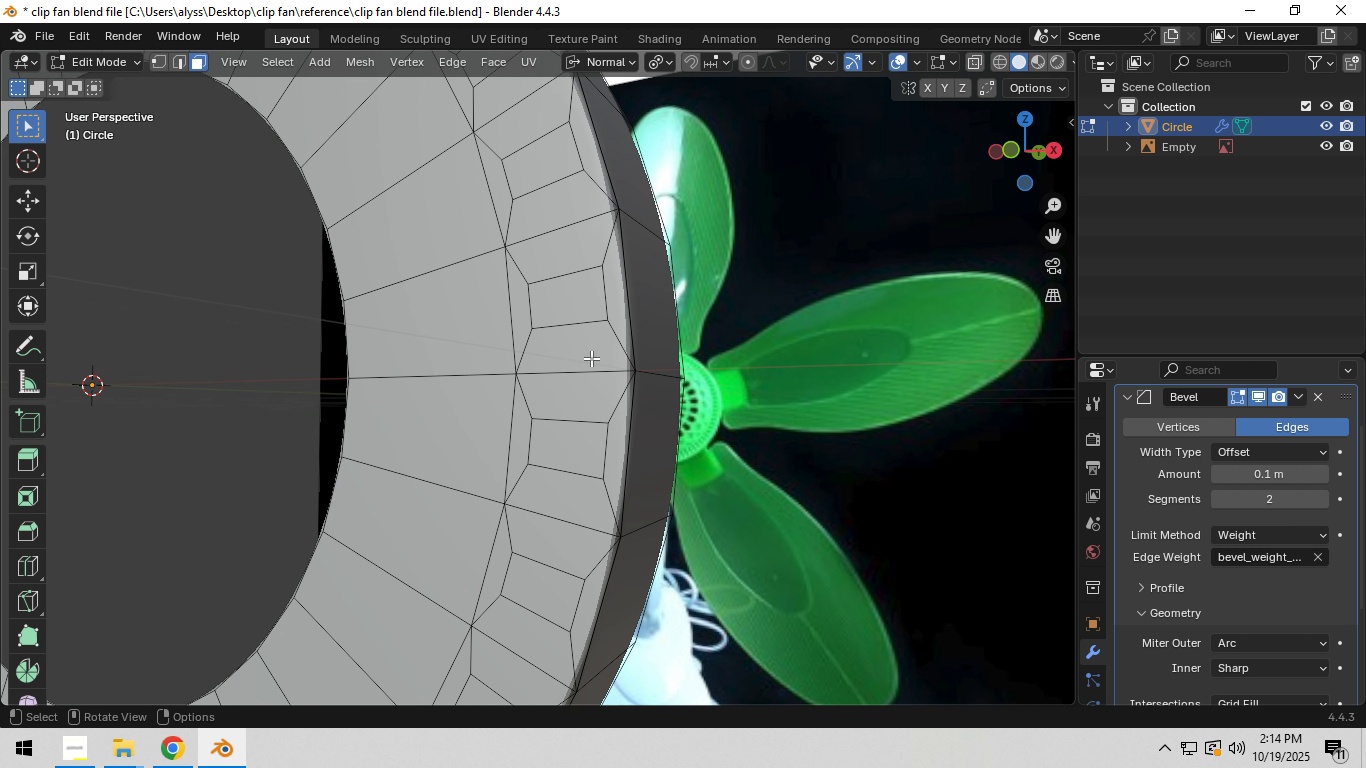 
scroll: coordinate [591, 358], scroll_direction: up, amount: 2.0
 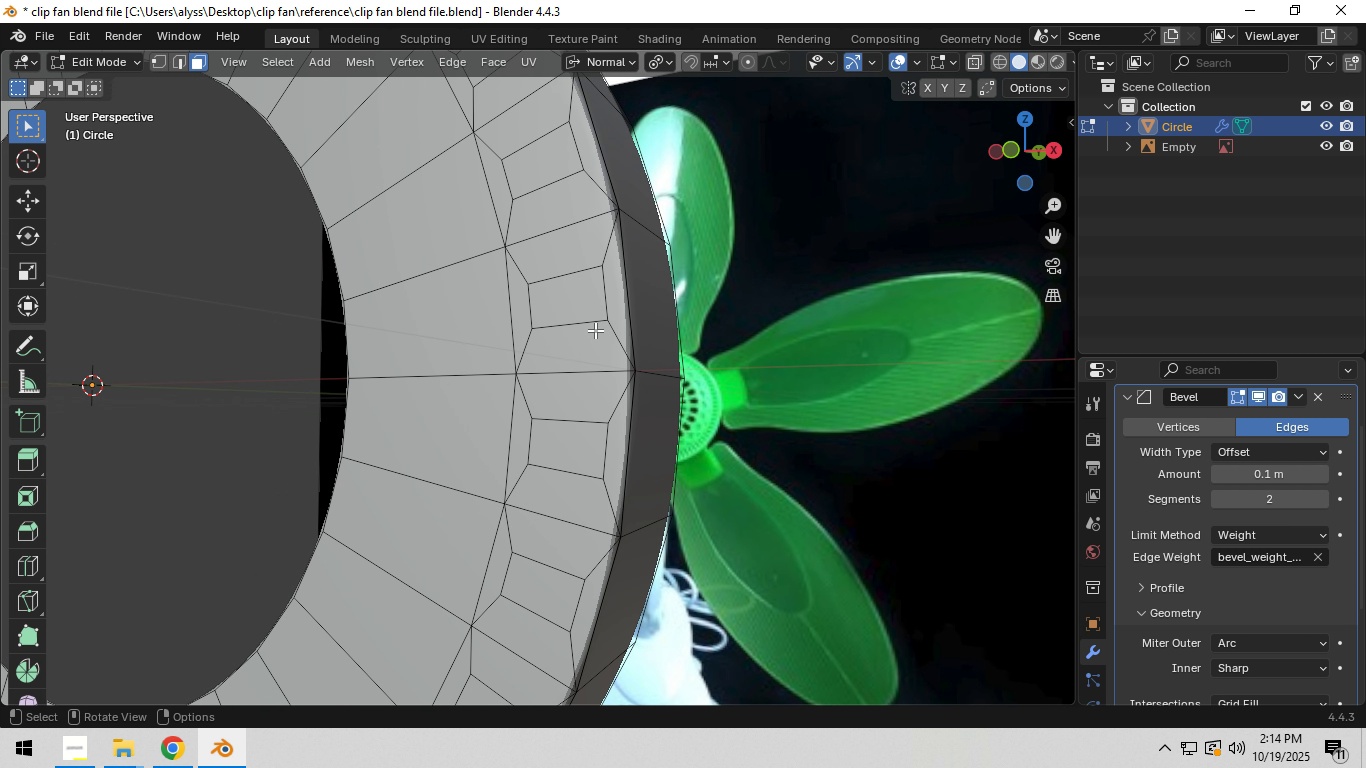 
scroll: coordinate [595, 330], scroll_direction: down, amount: 2.0
 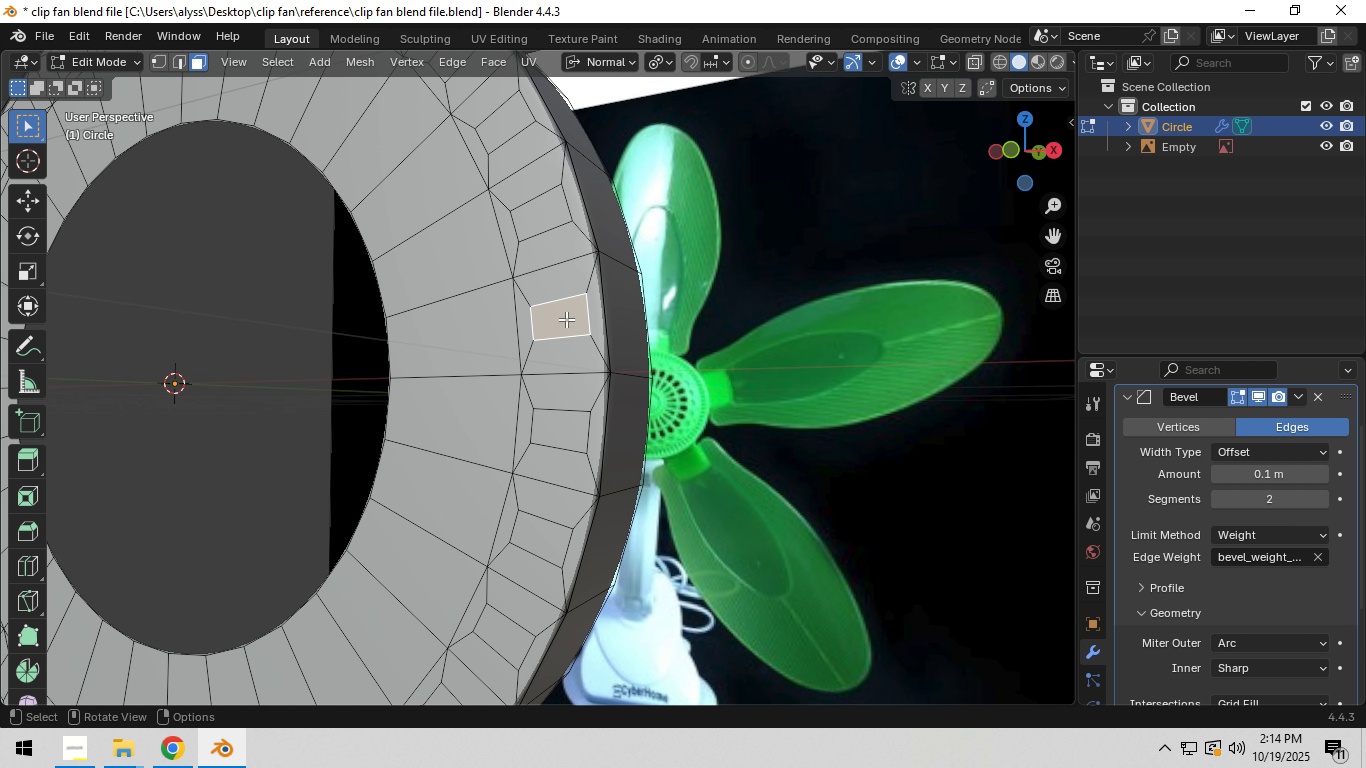 
left_click([566, 319])
 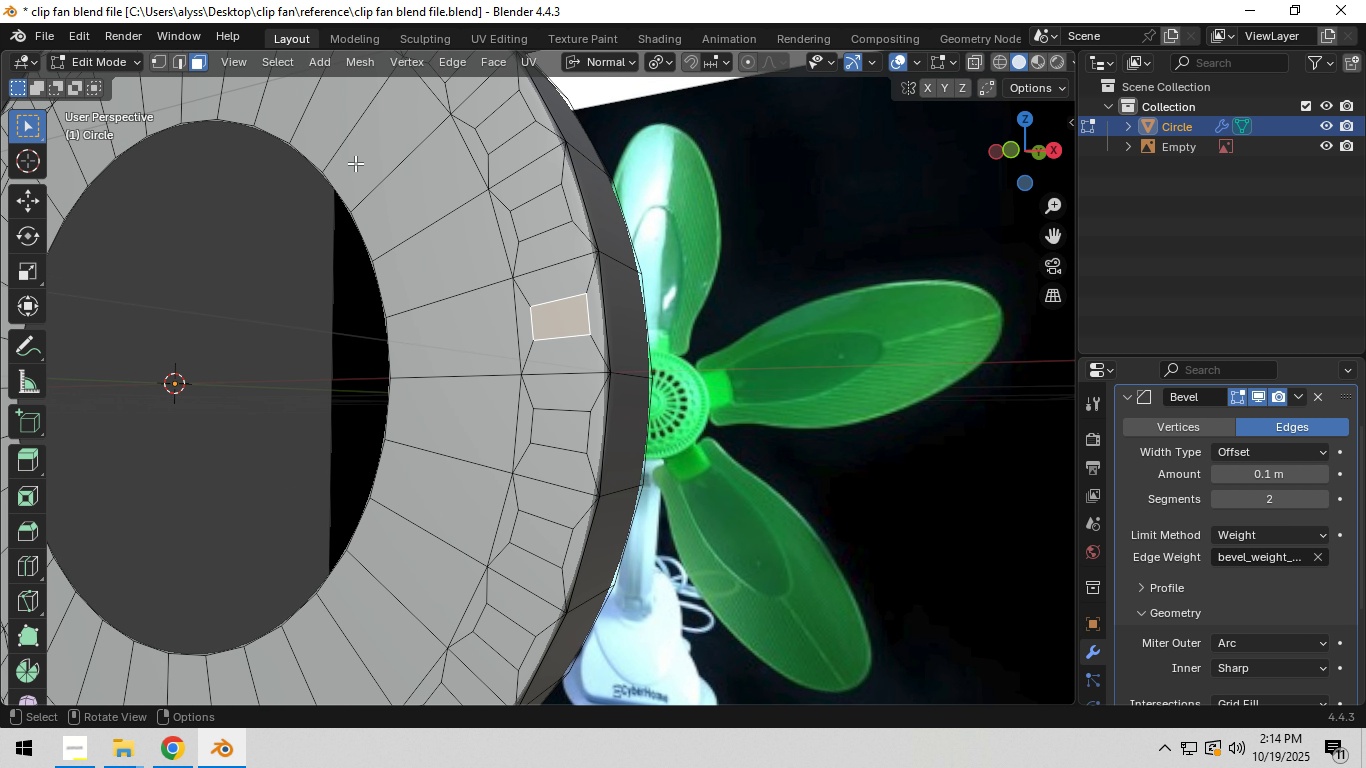 
key(Shift+G)
 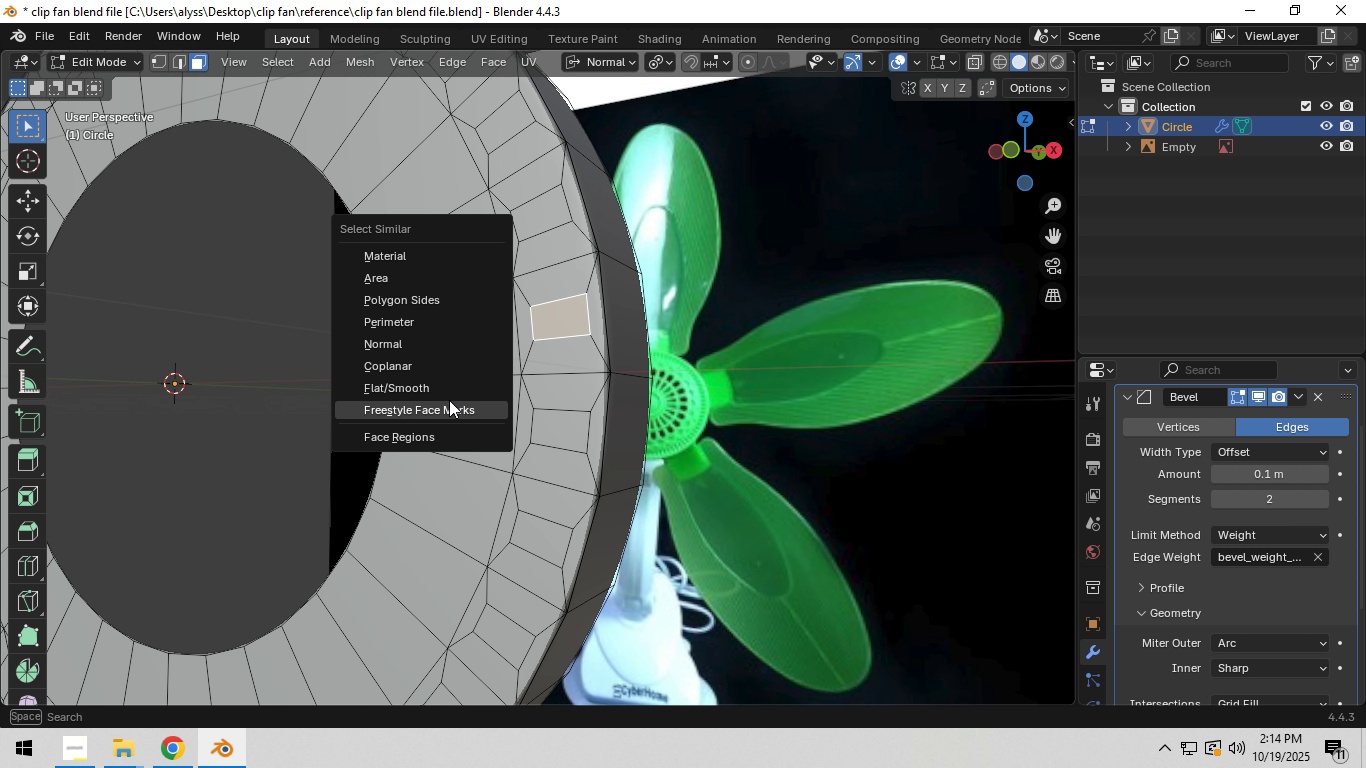 
mouse_move([457, 328])
 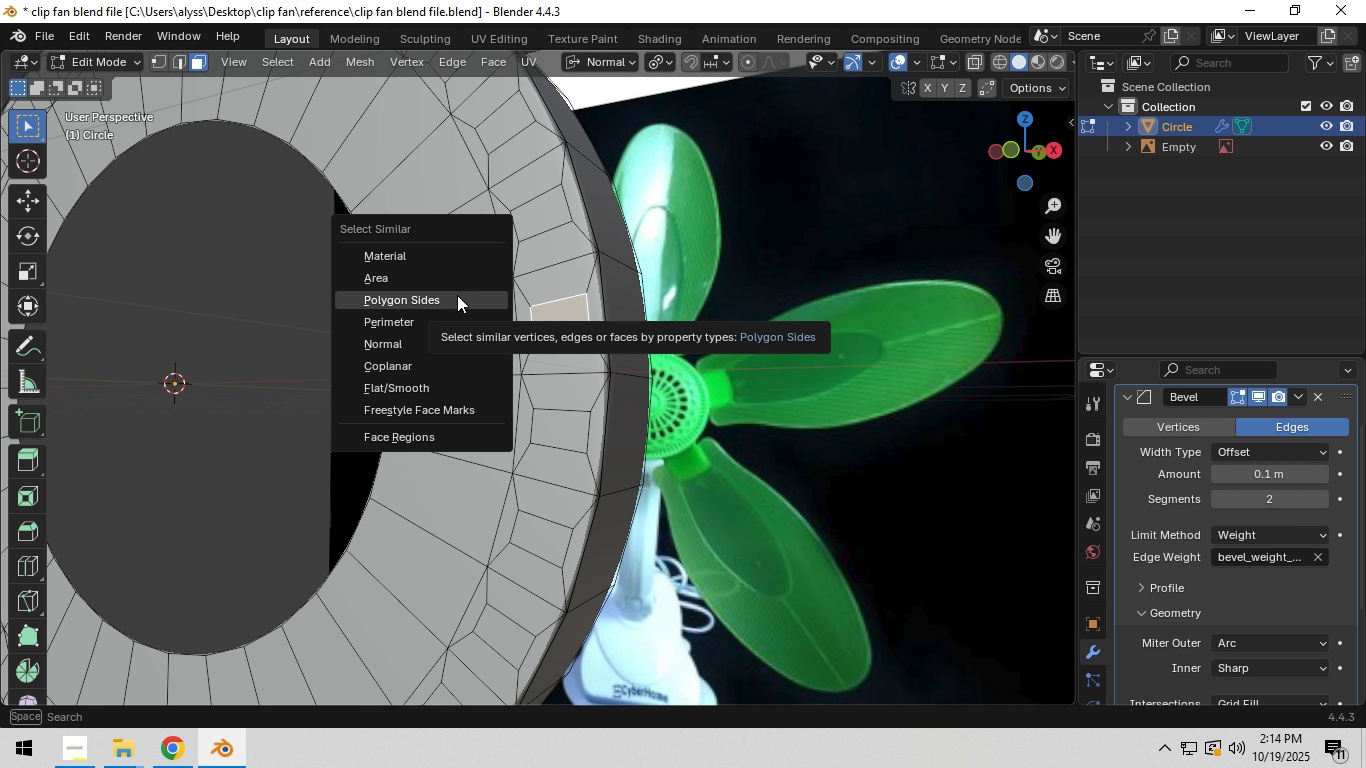 
left_click([457, 295])
 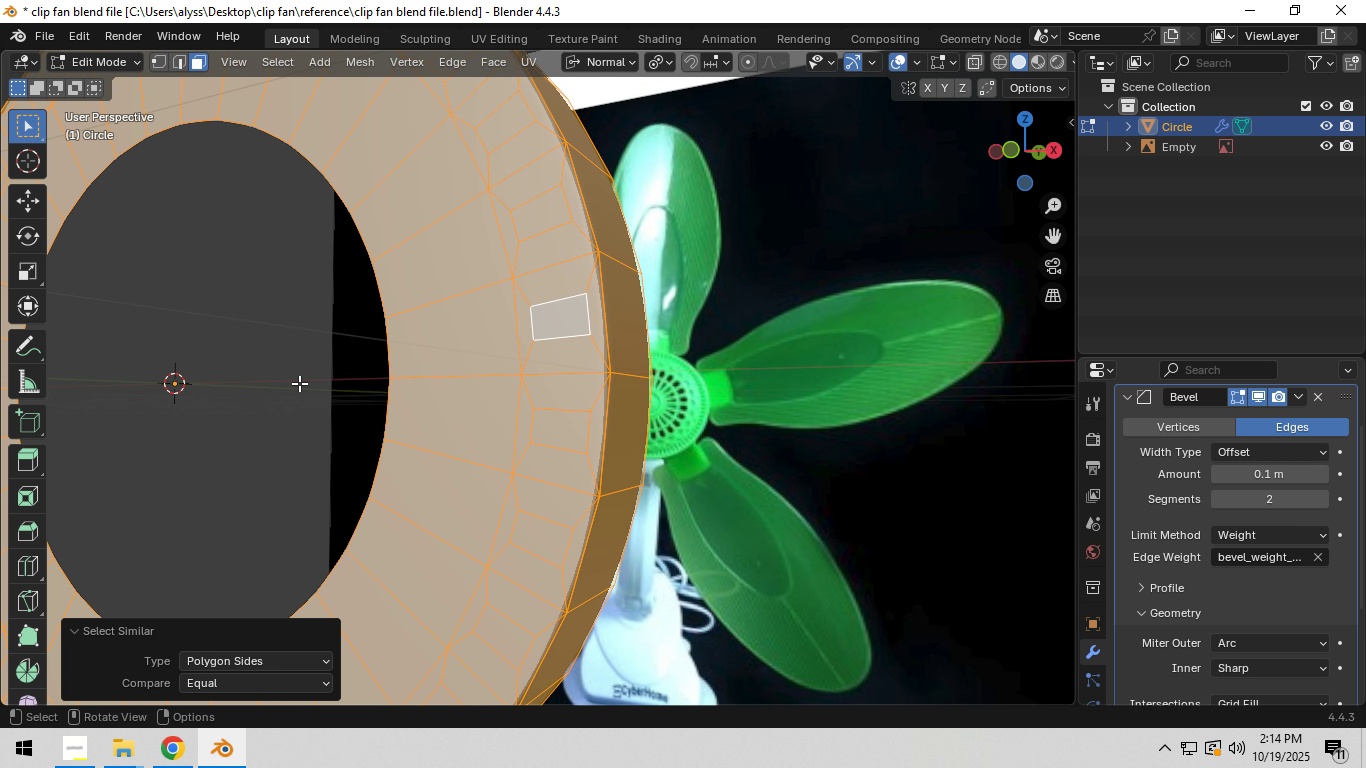 
left_click([299, 383])
 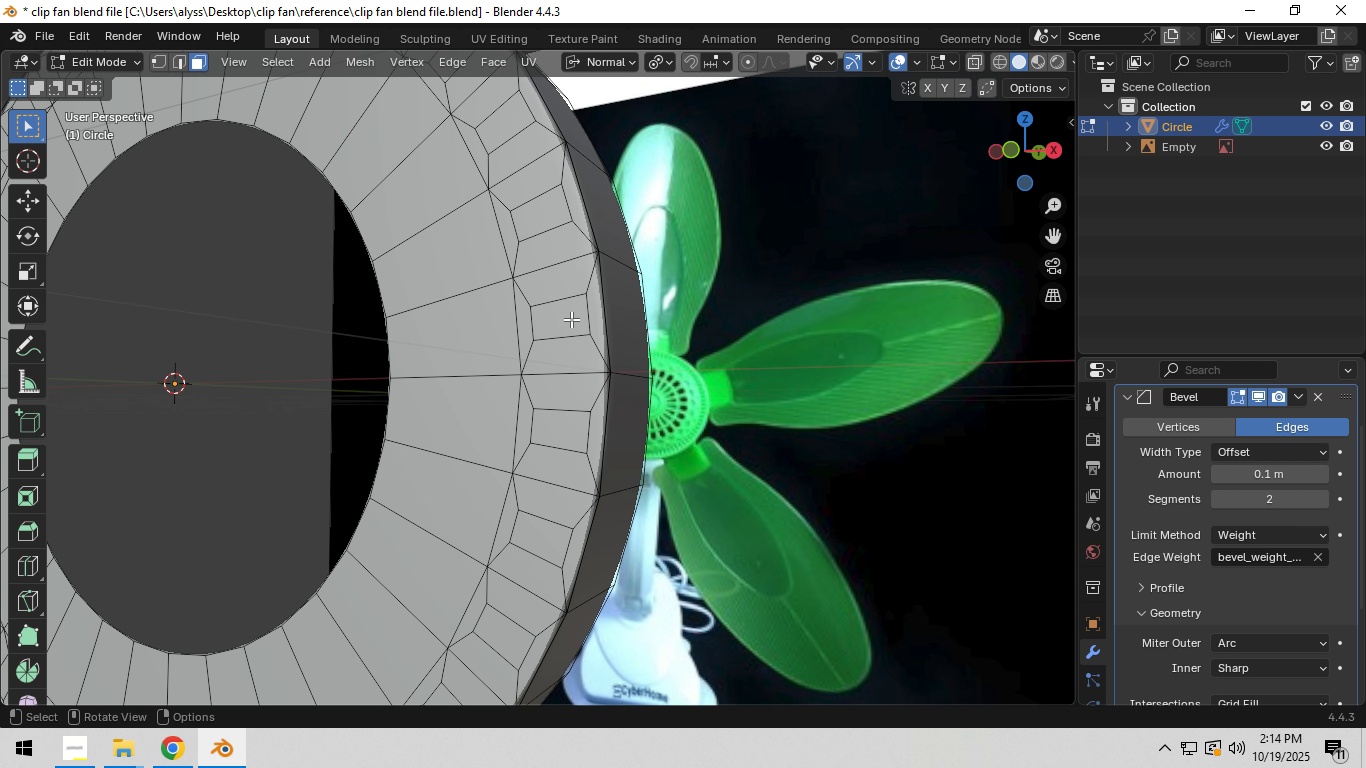 
left_click([571, 319])
 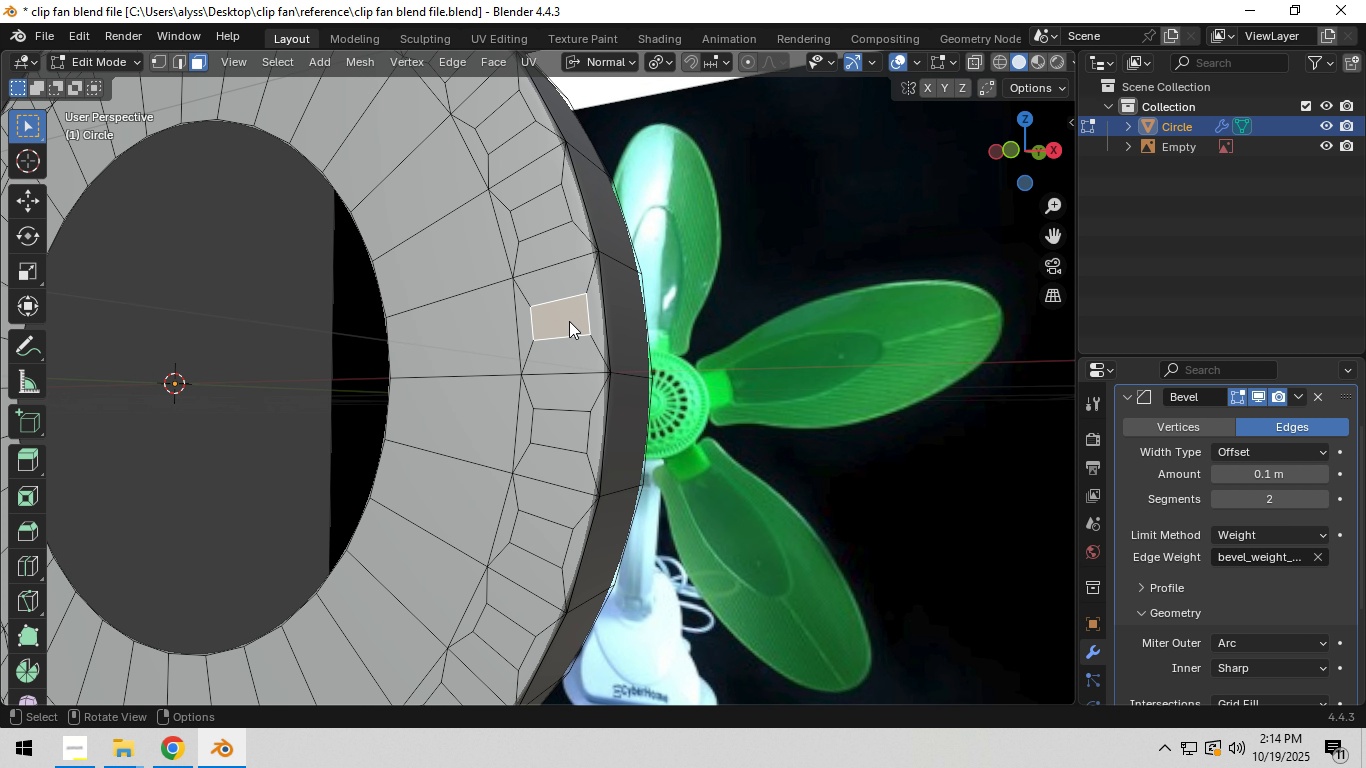 
right_click([569, 321])
 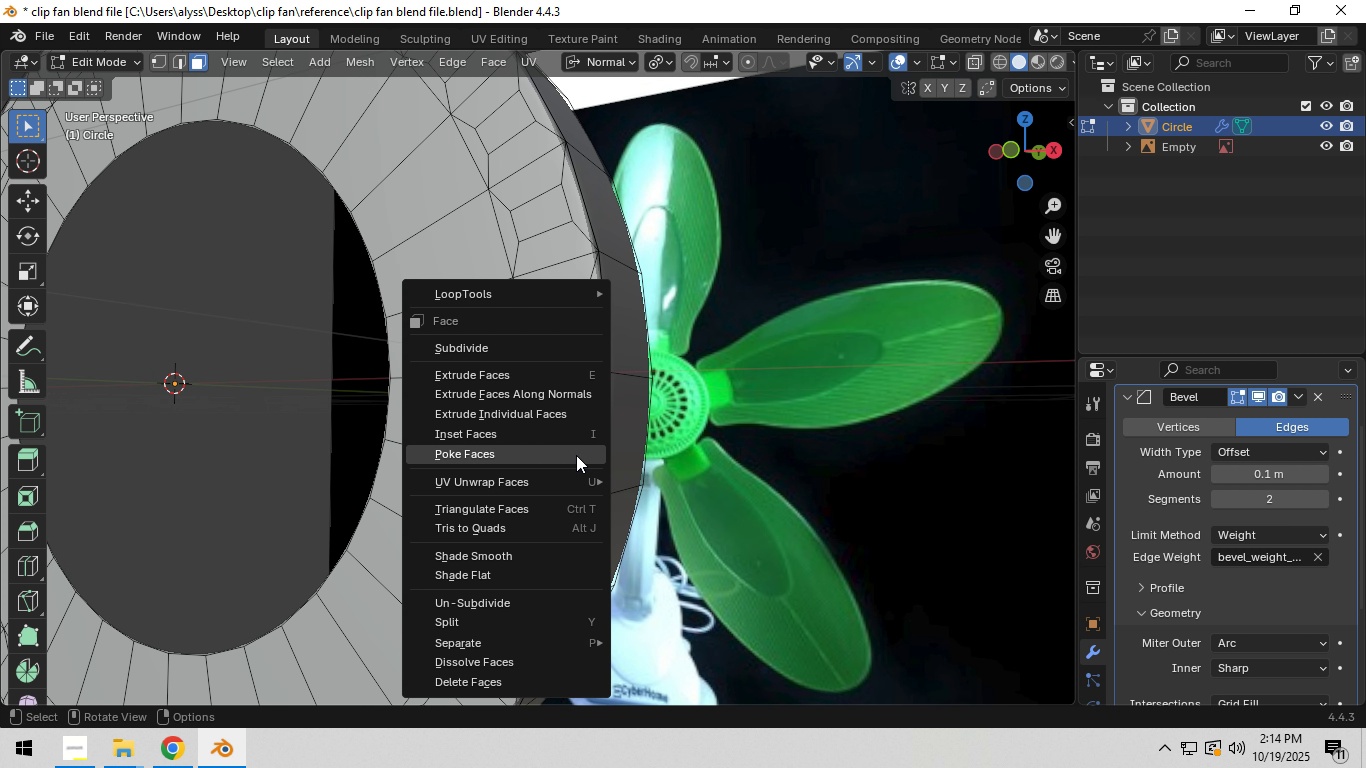 
mouse_move([557, 481])
 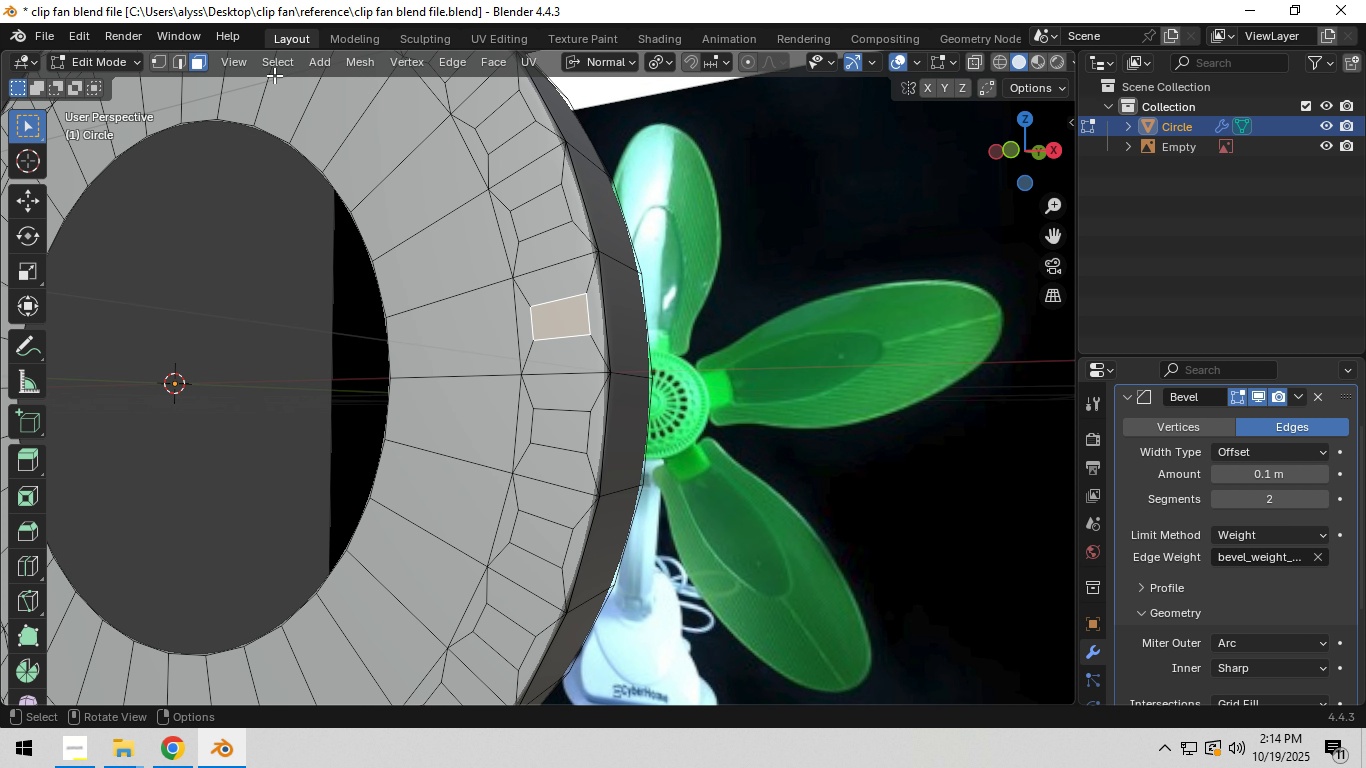 
left_click([293, 59])
 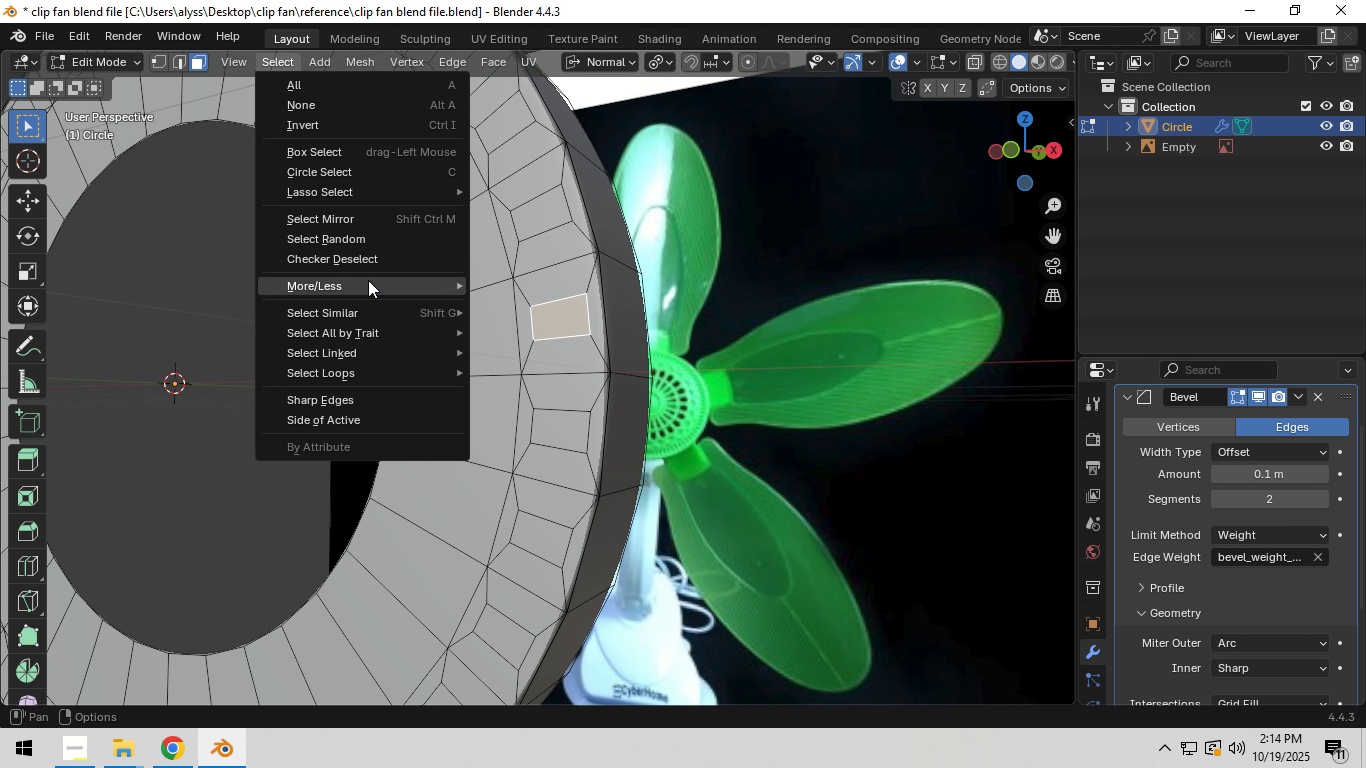 
mouse_move([395, 309])
 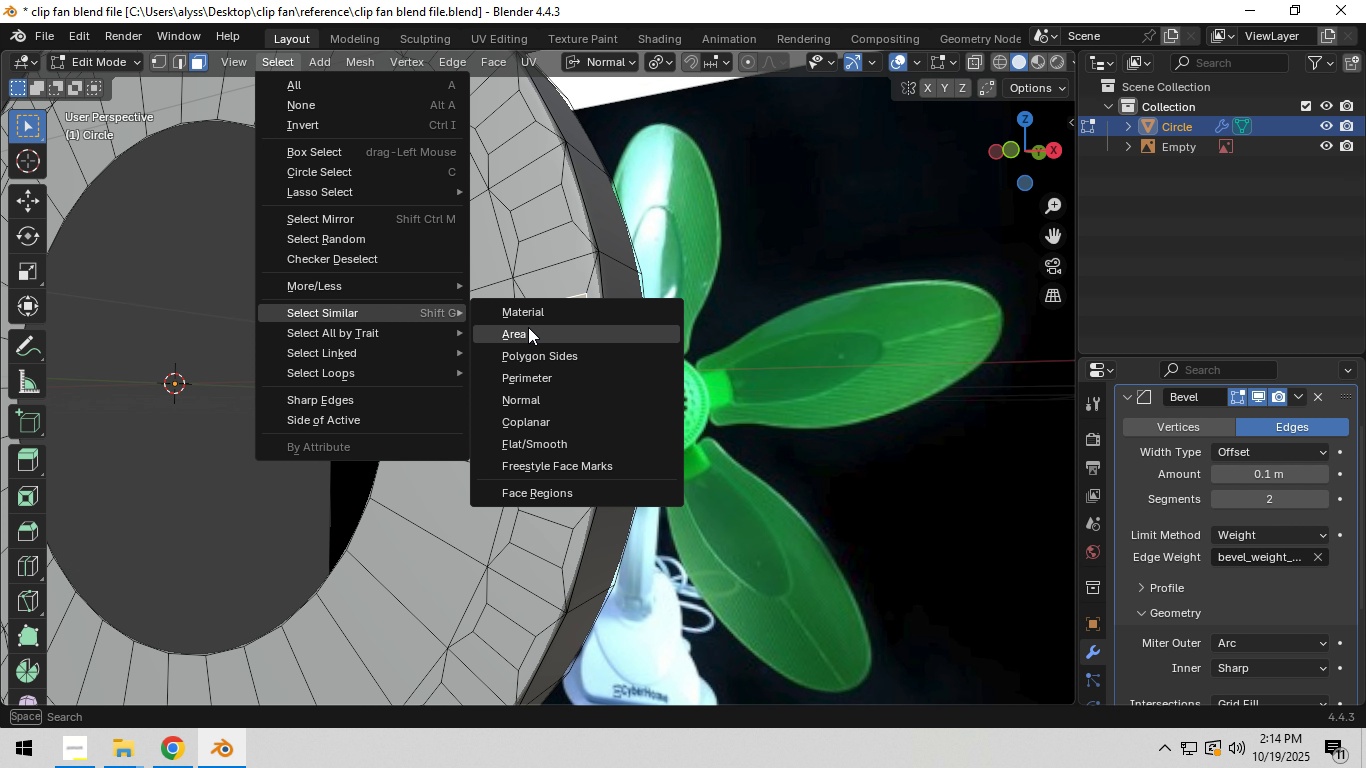 
left_click([528, 327])
 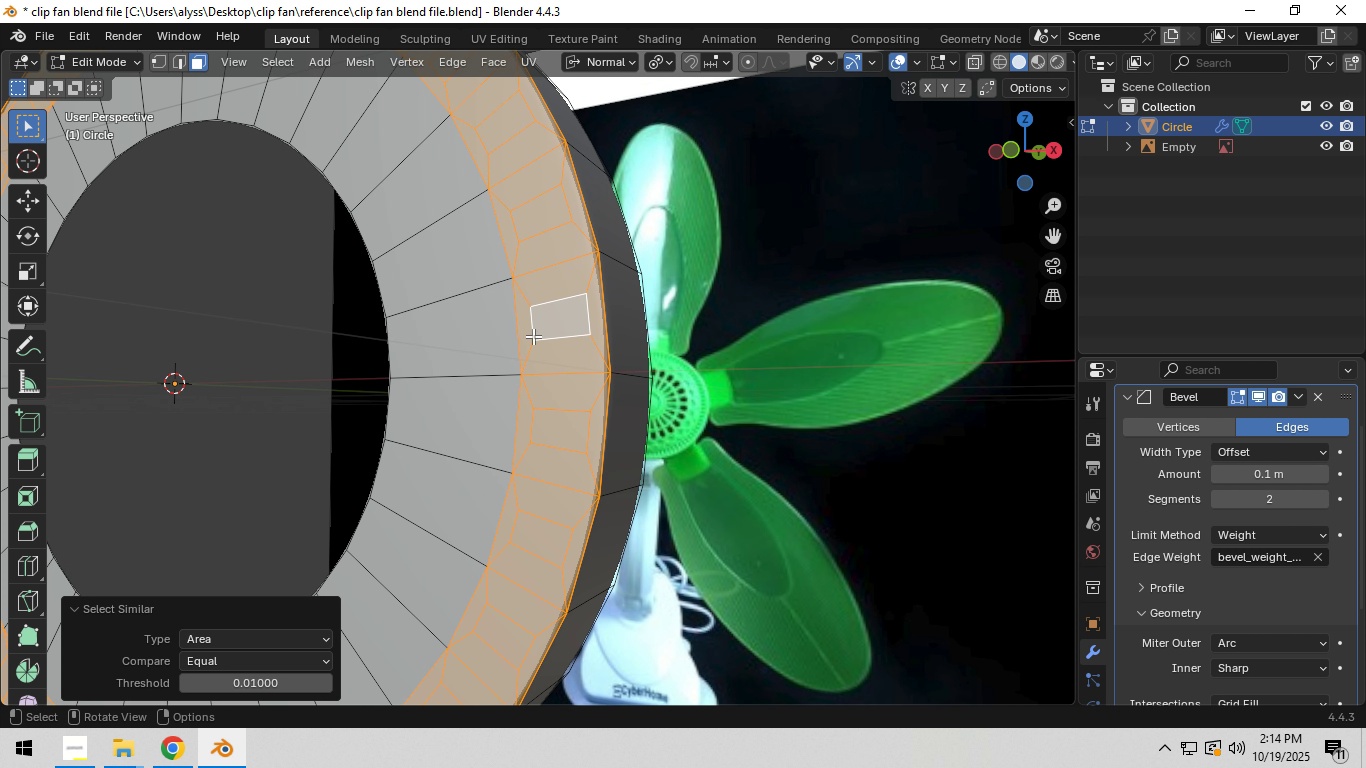 
left_click([552, 325])
 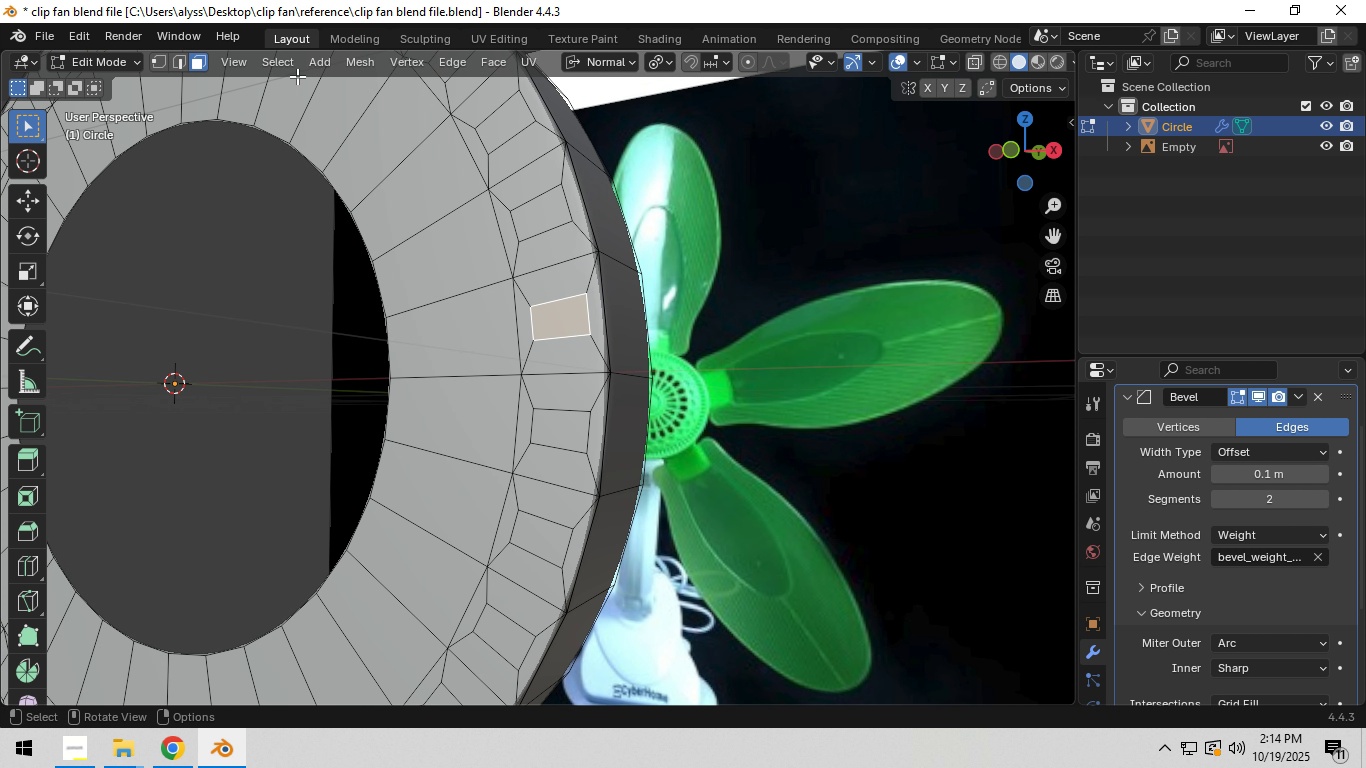 
left_click([279, 66])
 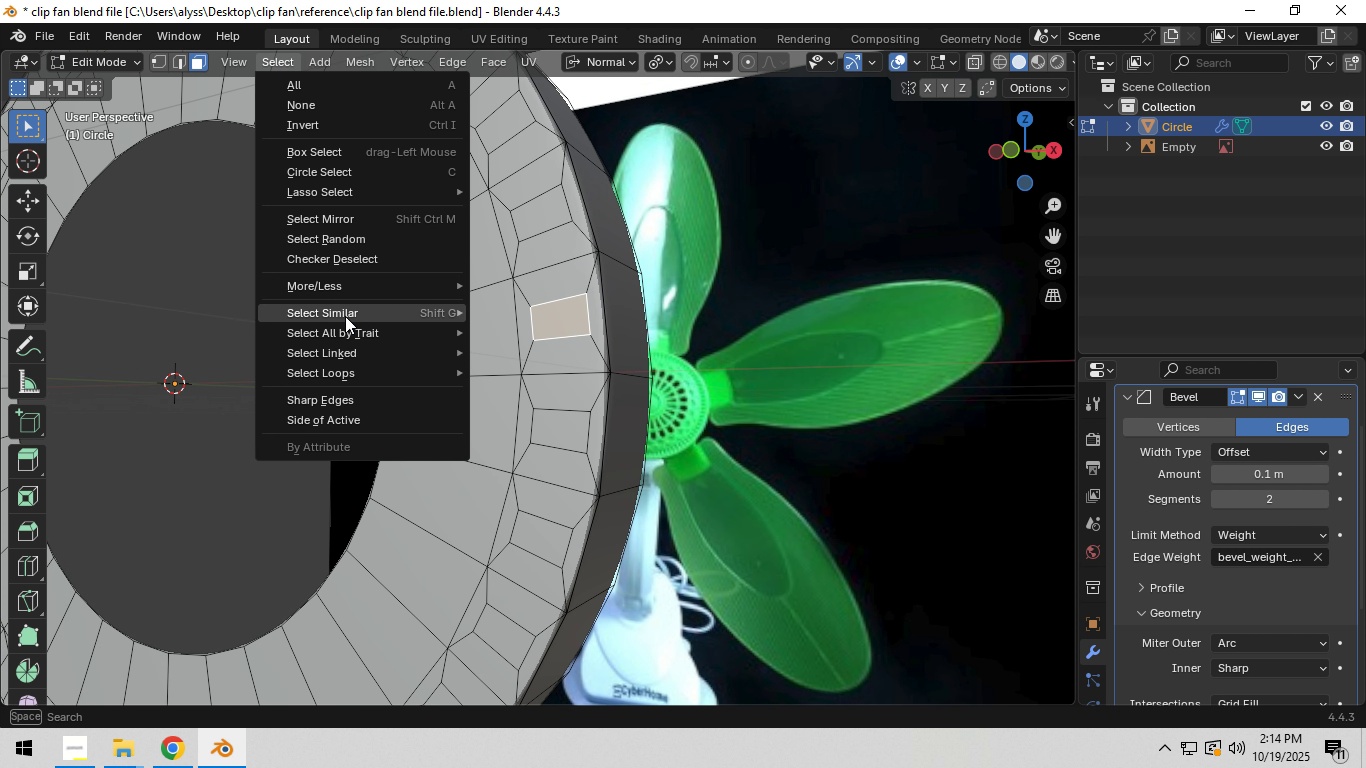 
mouse_move([369, 331])
 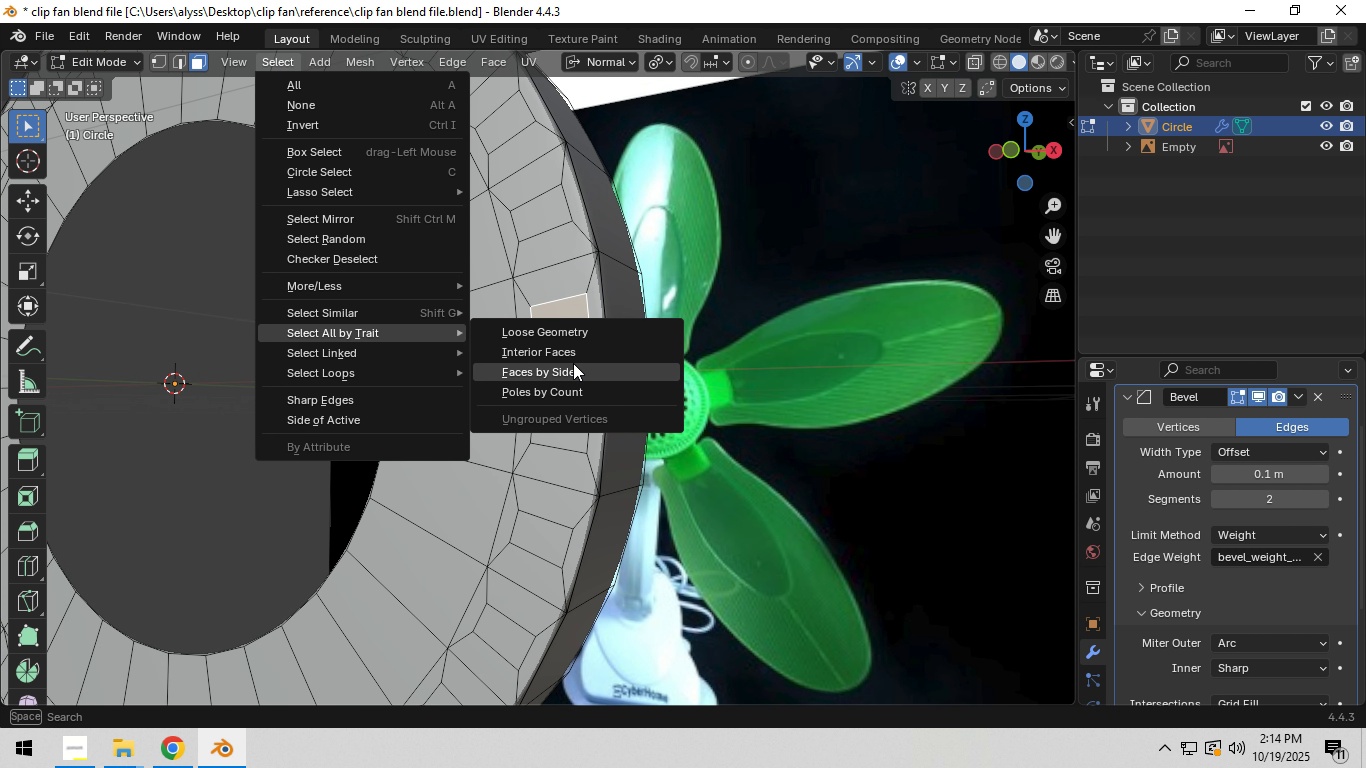 
left_click([573, 361])
 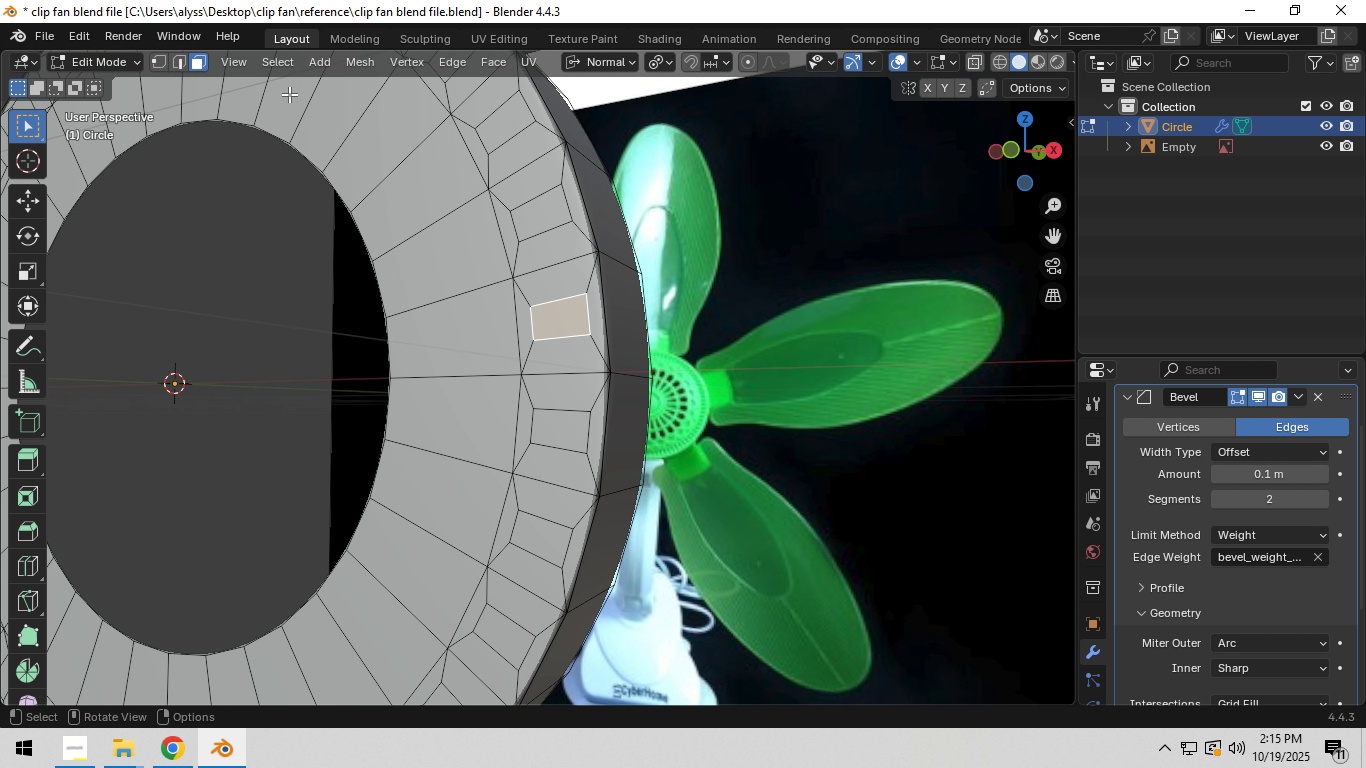 
left_click([274, 60])
 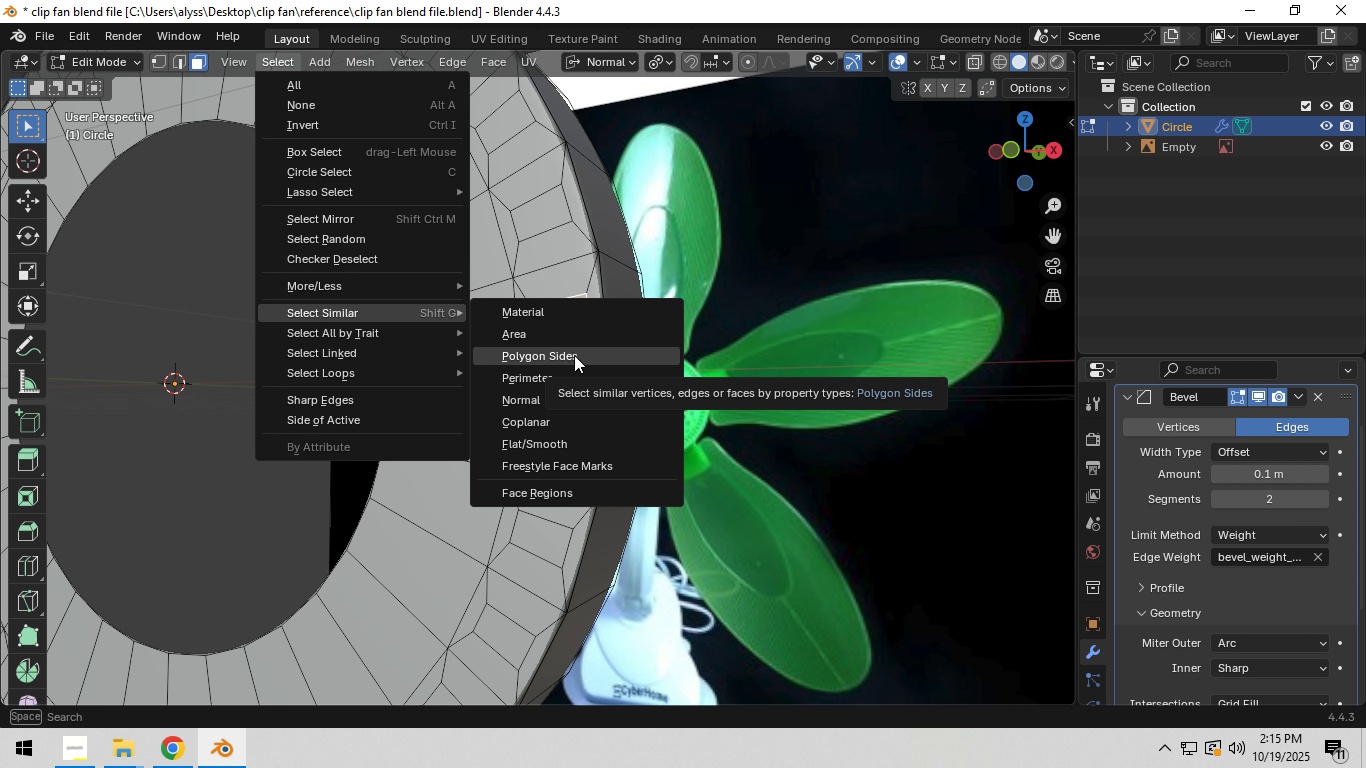 
wait(5.43)
 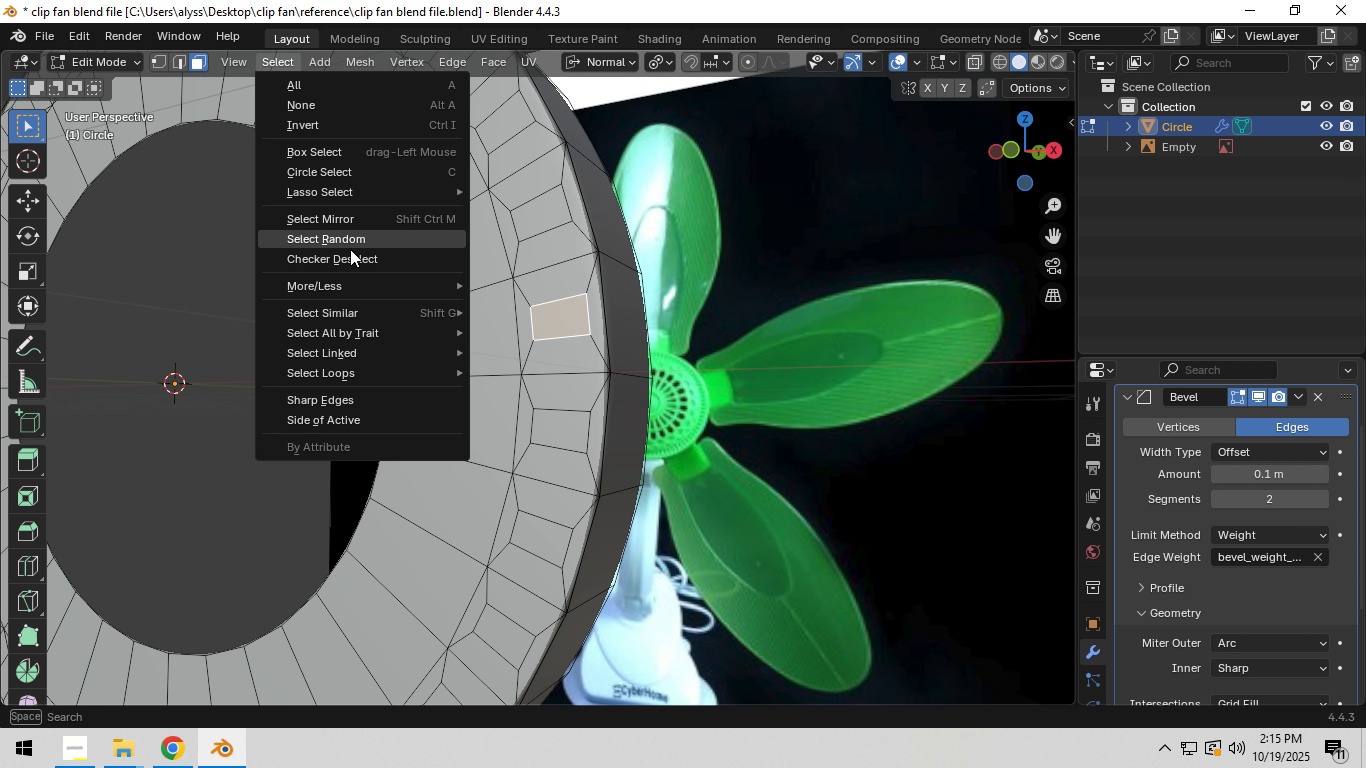 
left_click([586, 373])
 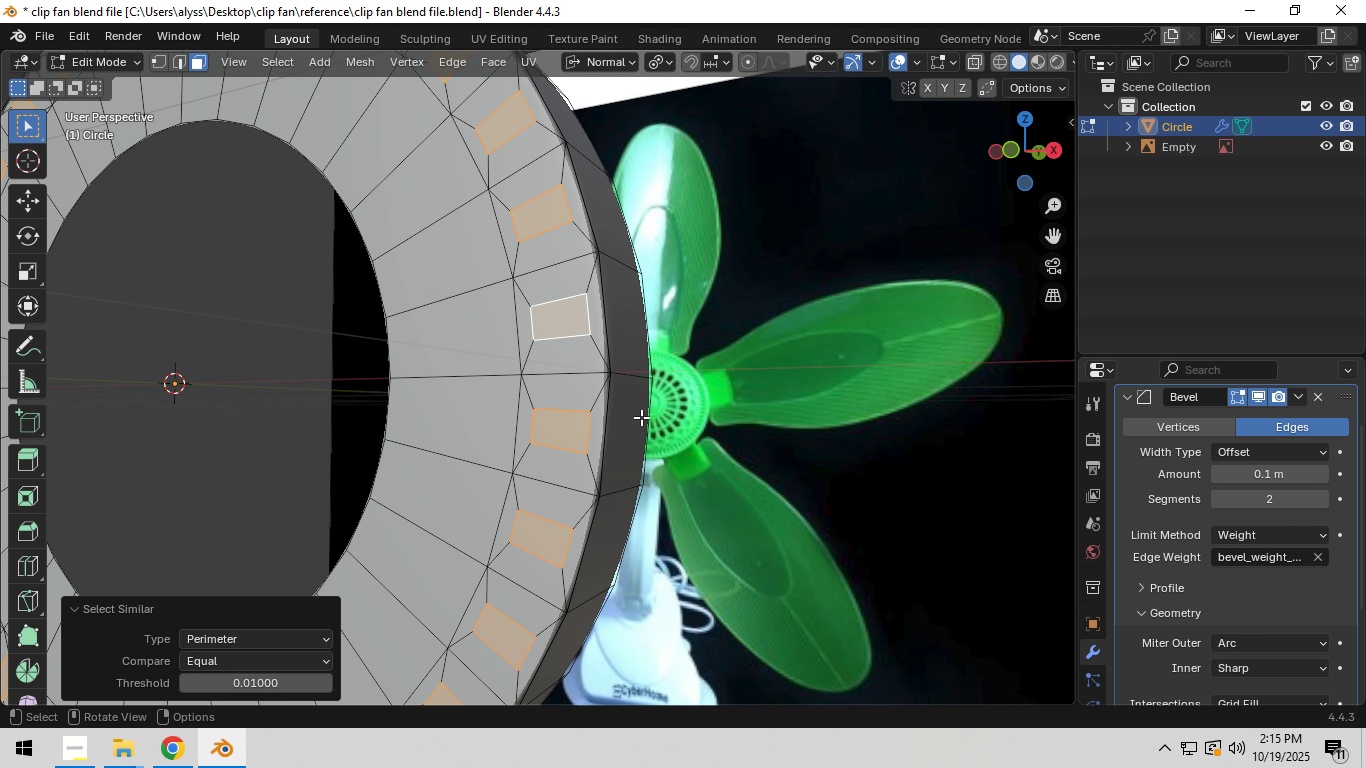 
scroll: coordinate [647, 416], scroll_direction: up, amount: 3.0
 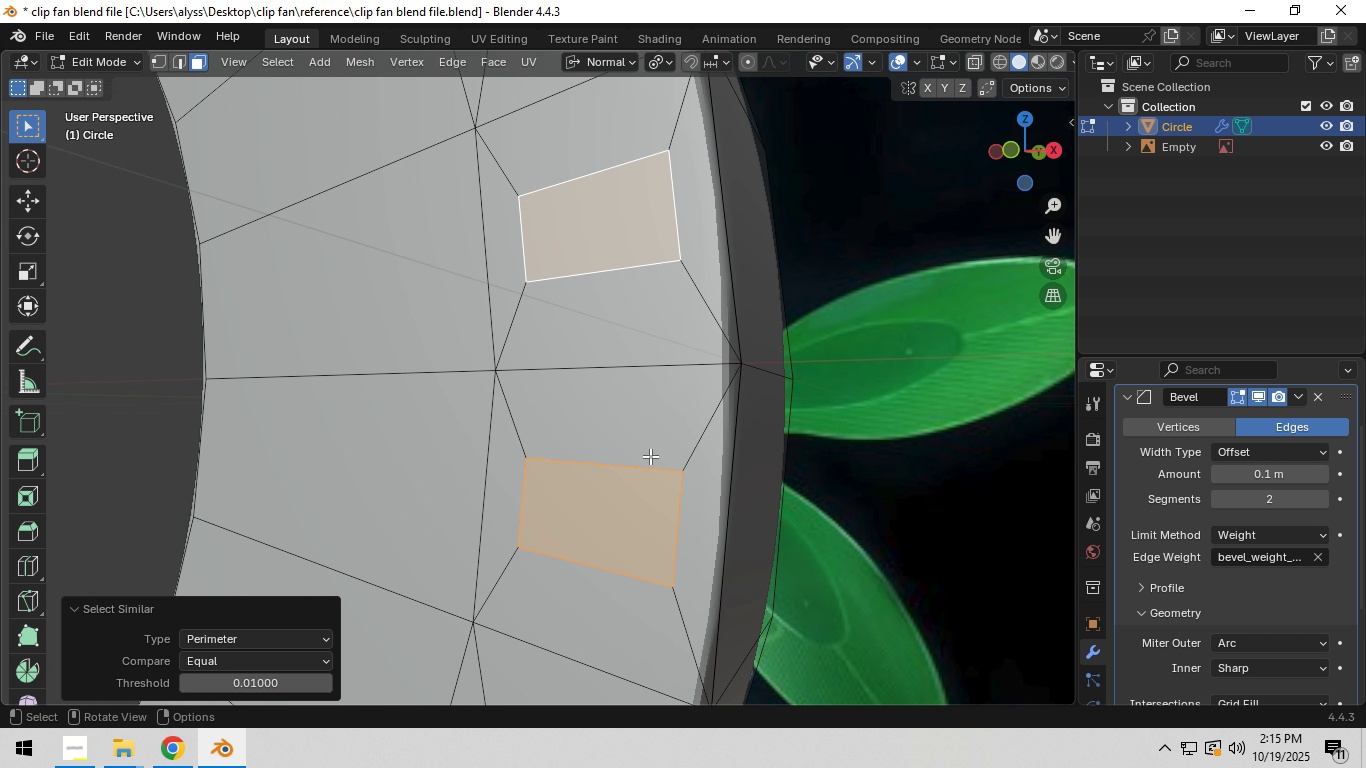 
key(E)
 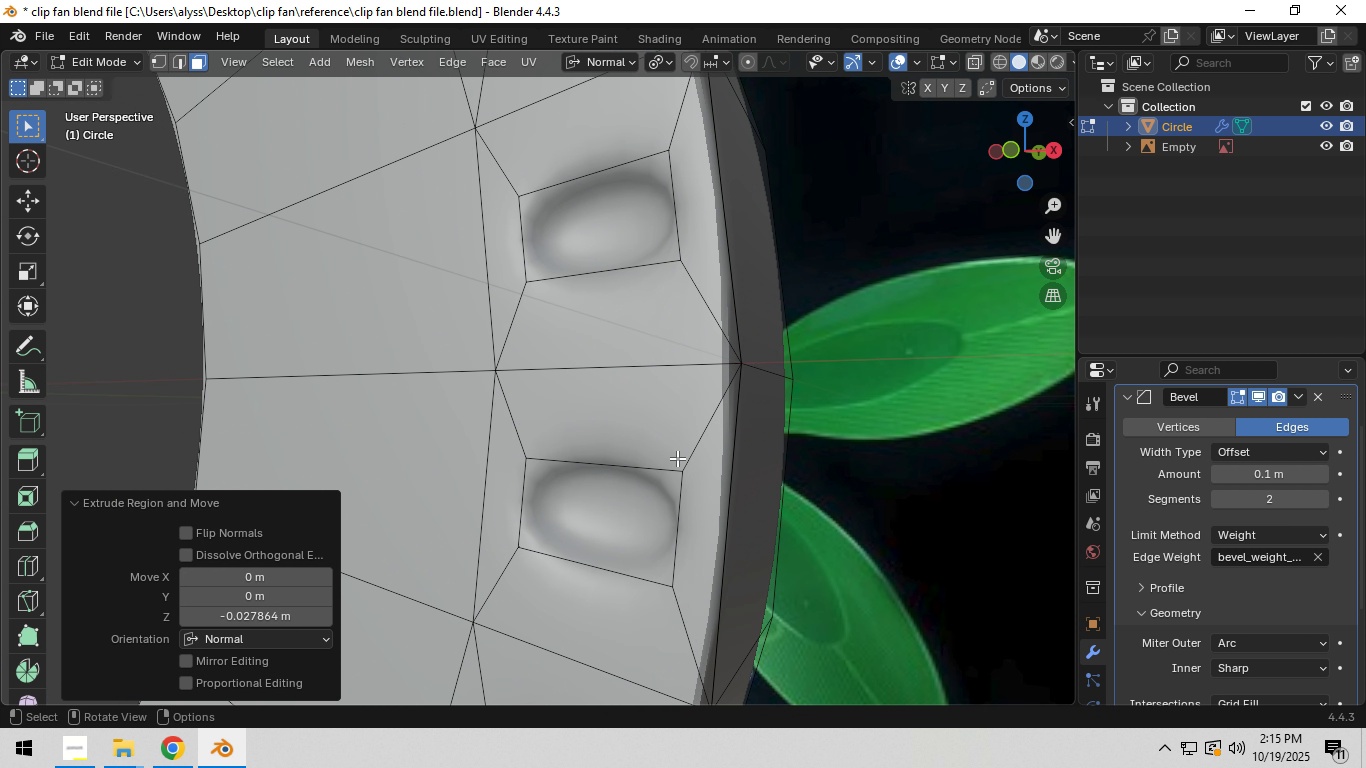 
left_click([677, 458])
 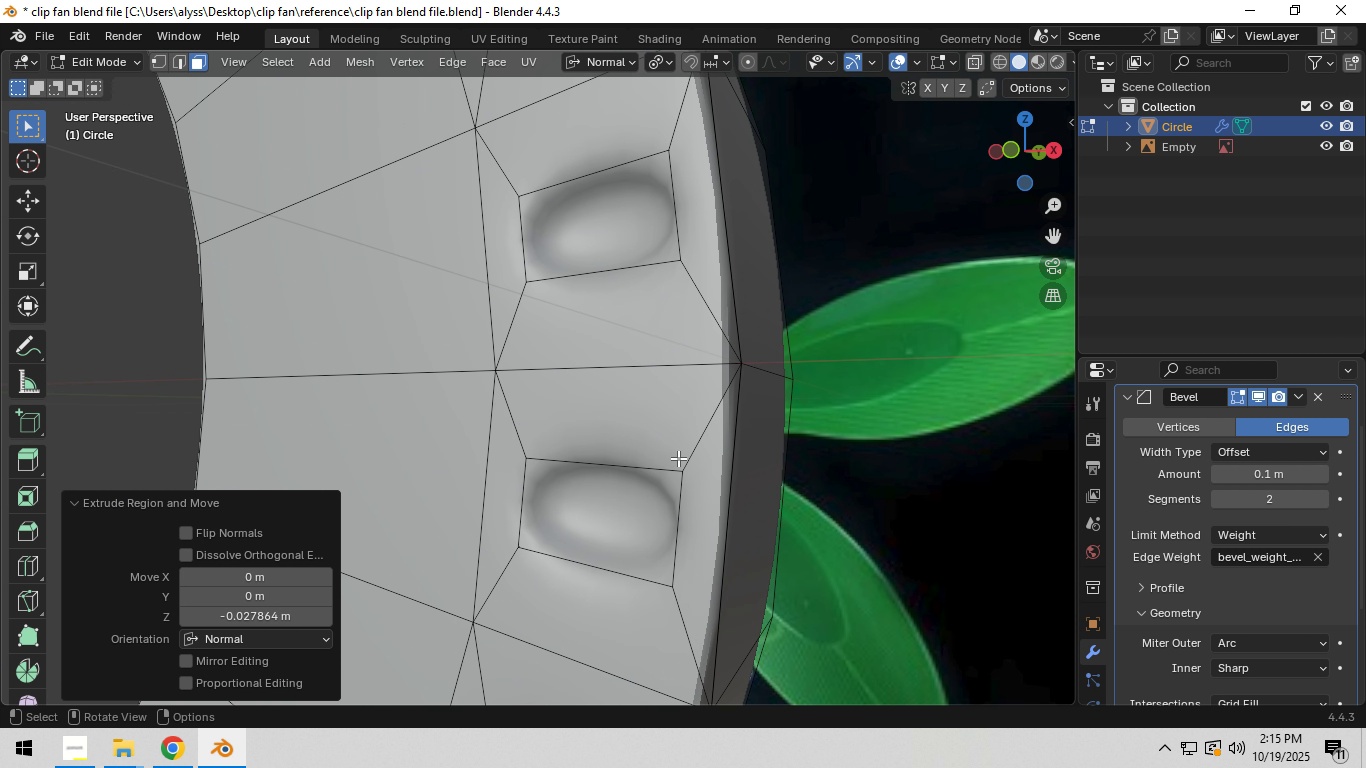 
scroll: coordinate [678, 461], scroll_direction: down, amount: 5.0
 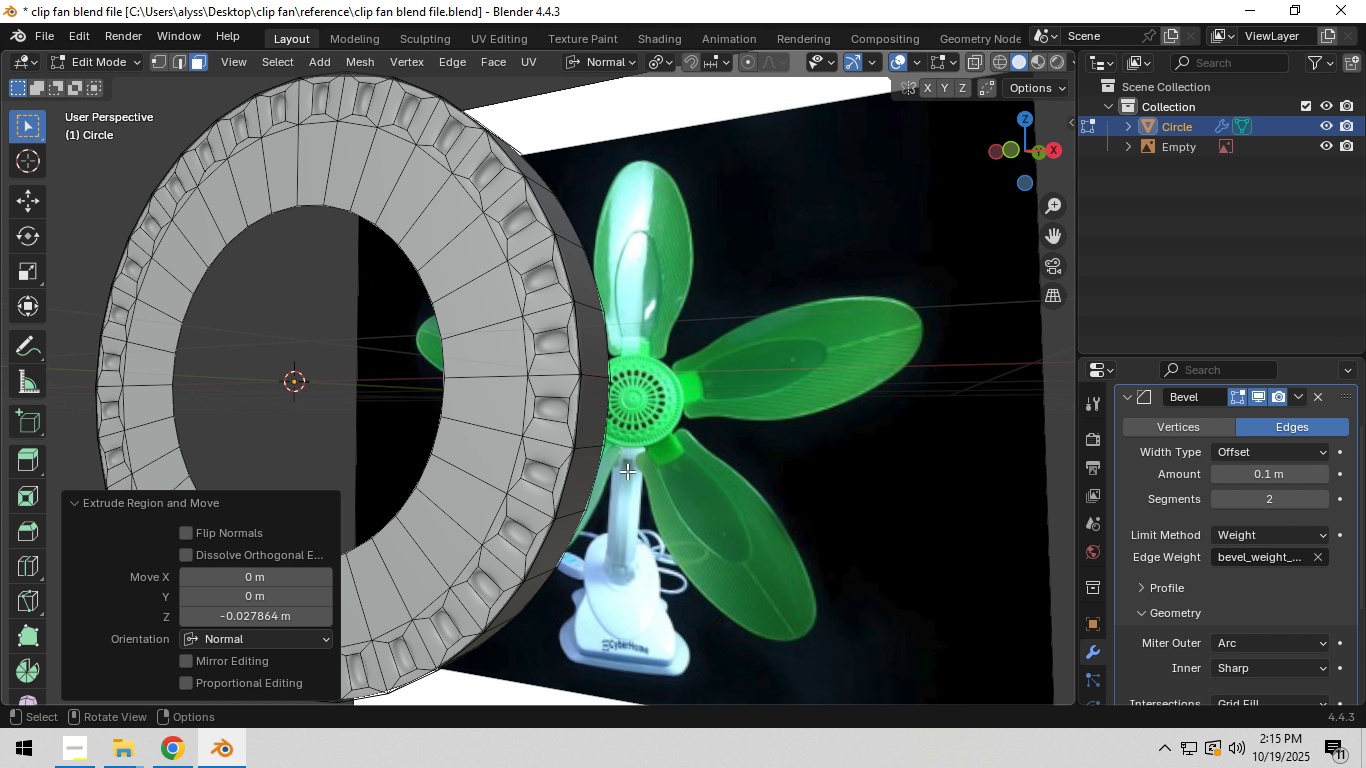 
hold_key(key=ShiftLeft, duration=0.38)
 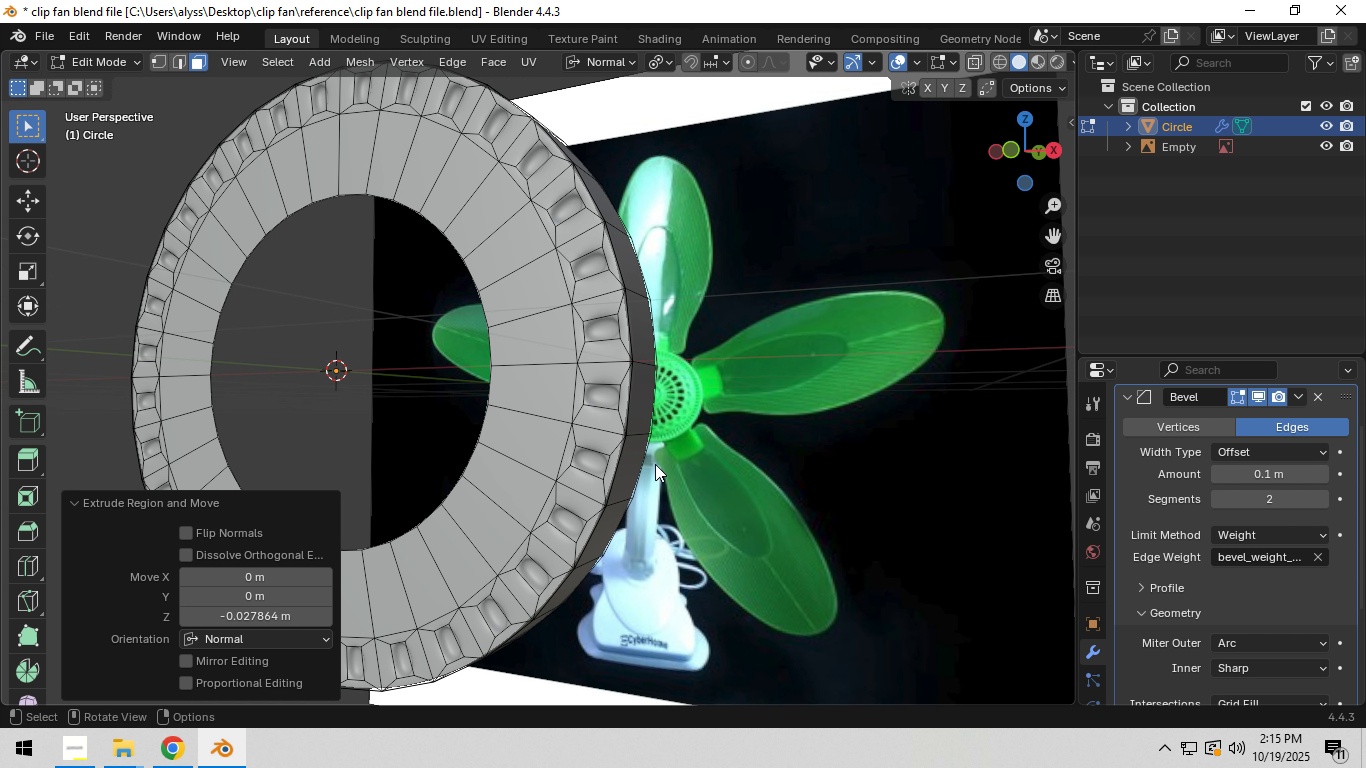 
key(Tab)
 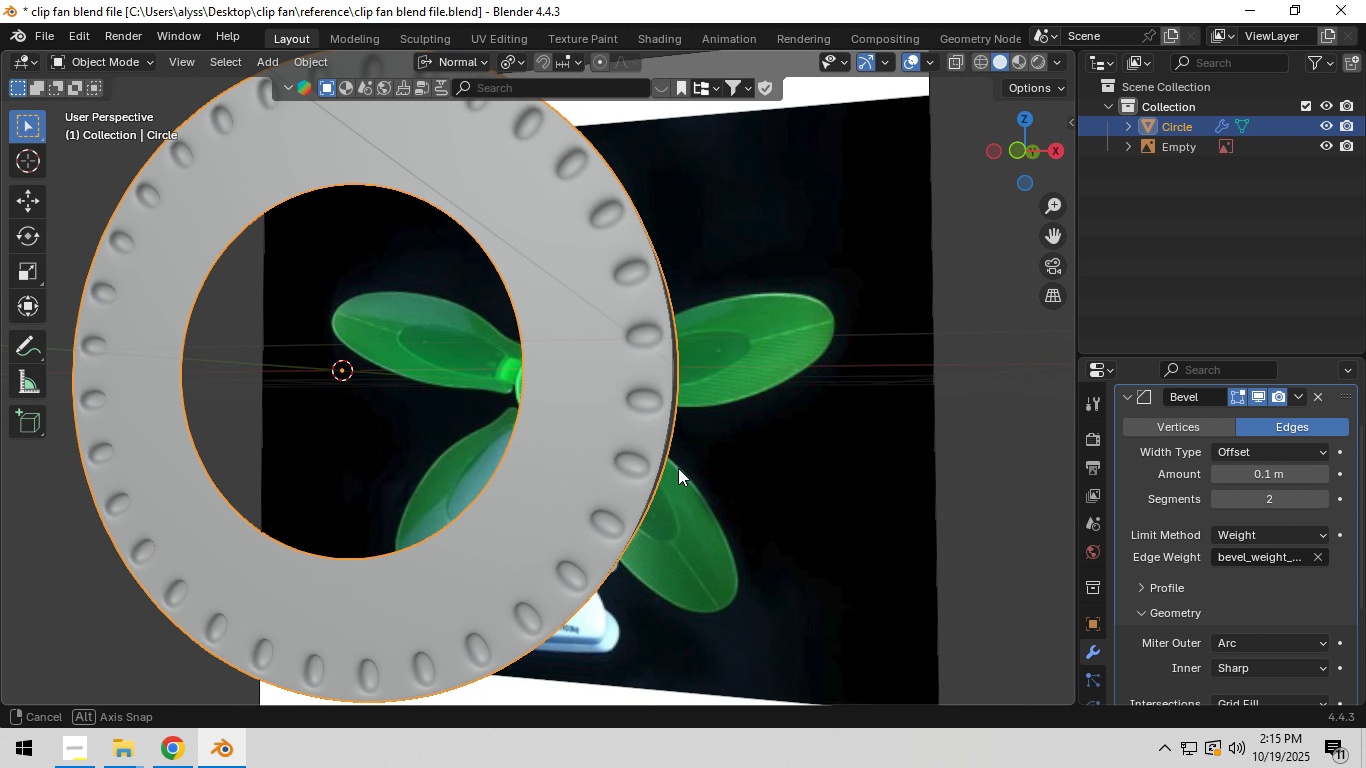 
scroll: coordinate [661, 467], scroll_direction: up, amount: 2.0
 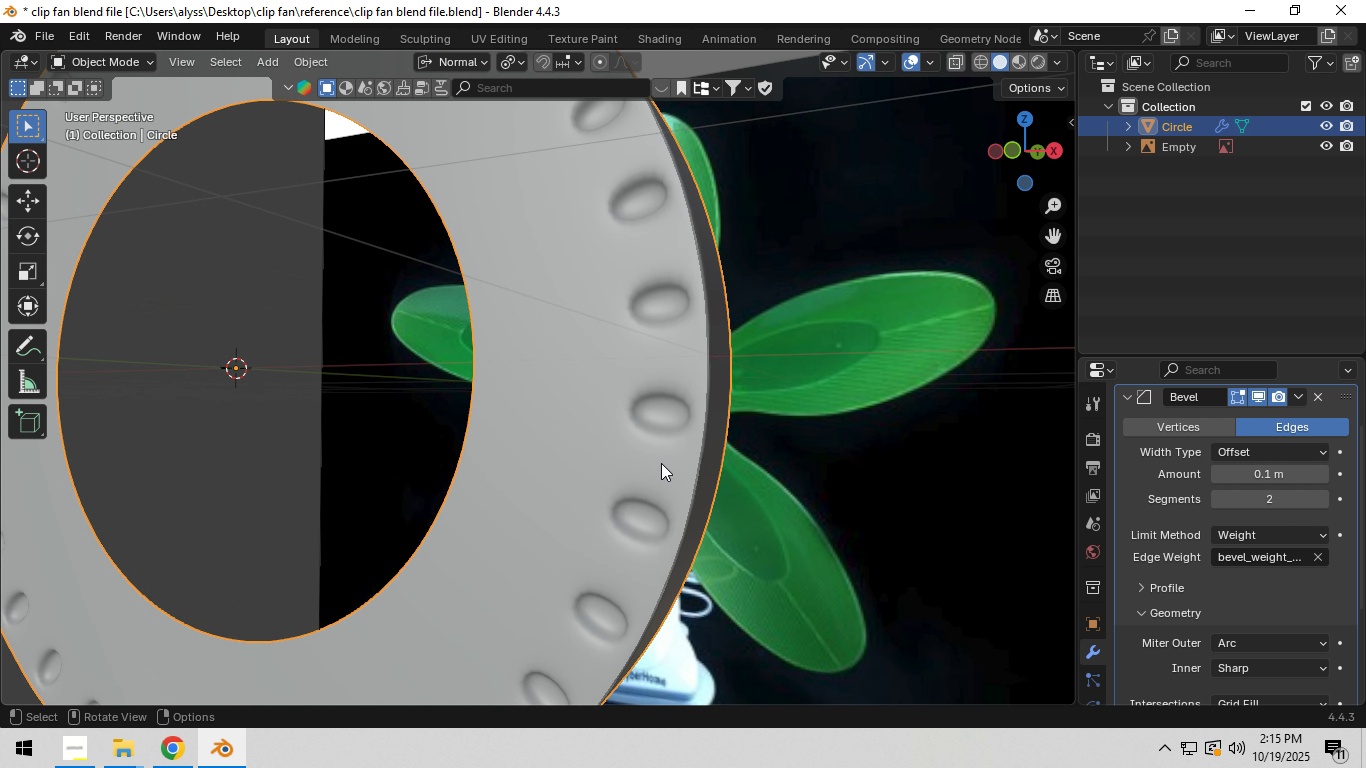 
key(Tab)
 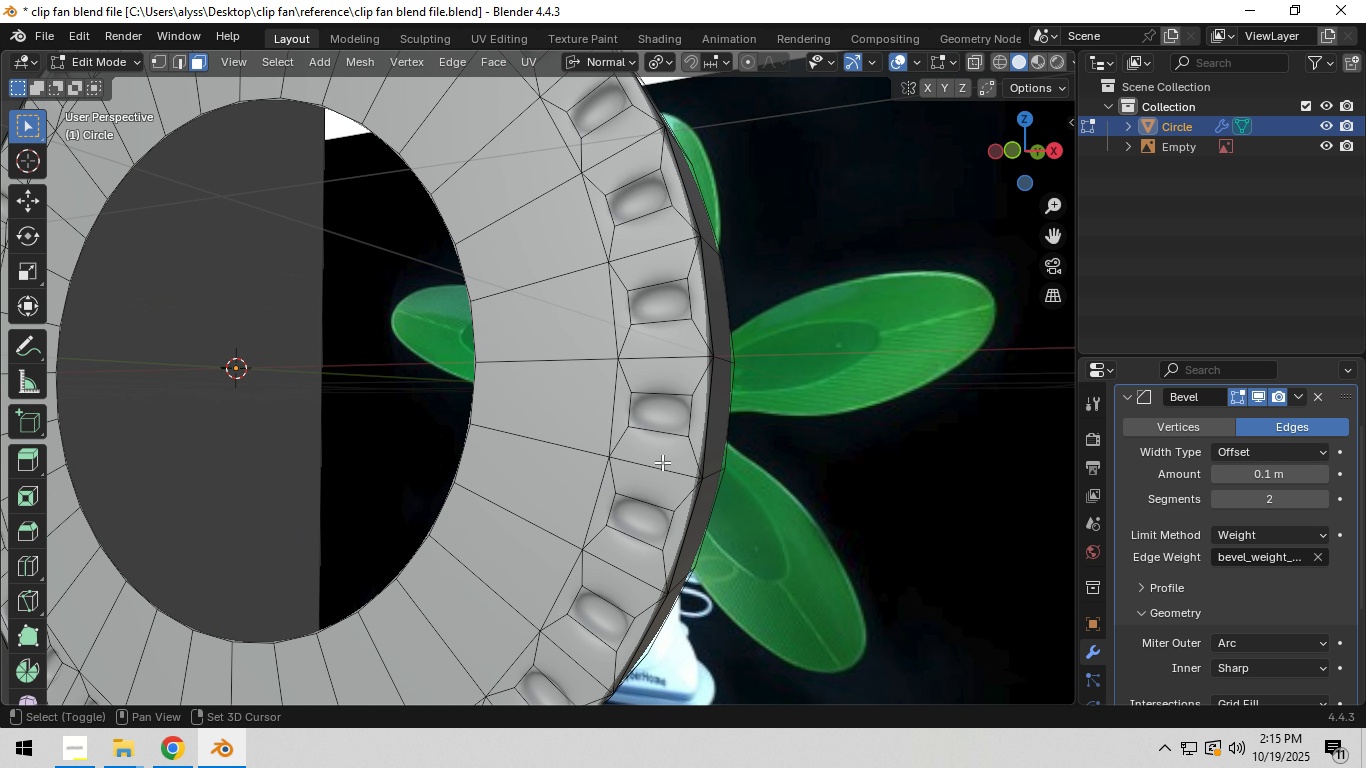 
hold_key(key=ShiftLeft, duration=0.39)
 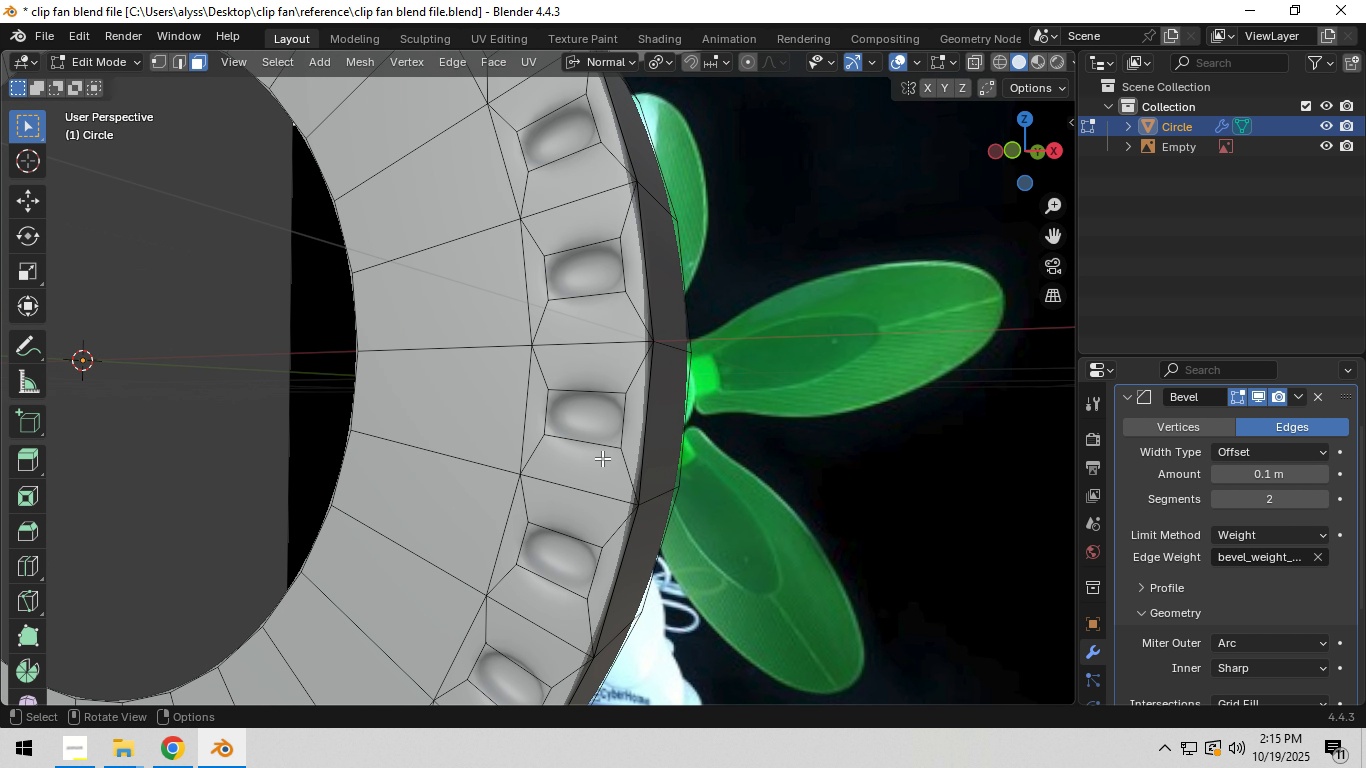 
scroll: coordinate [602, 458], scroll_direction: up, amount: 1.0
 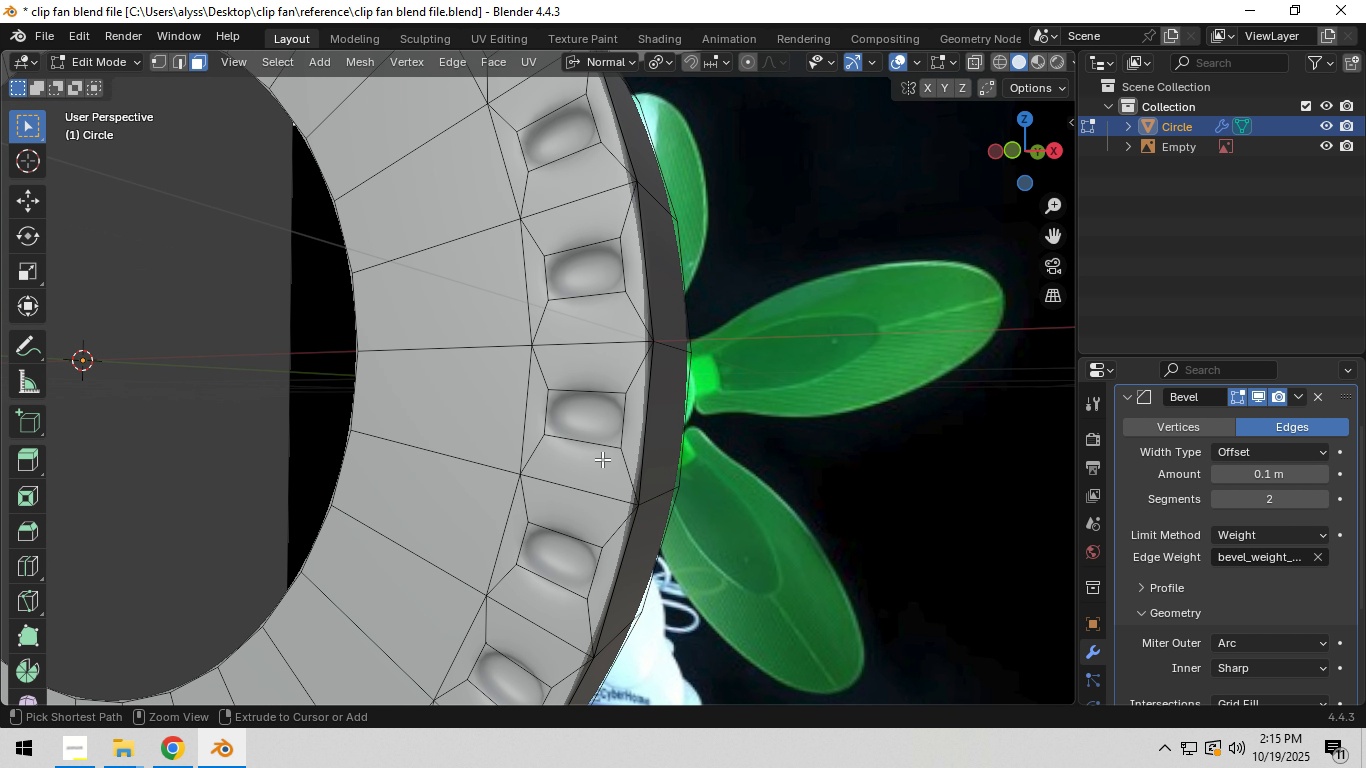 
key(Control+Z)
 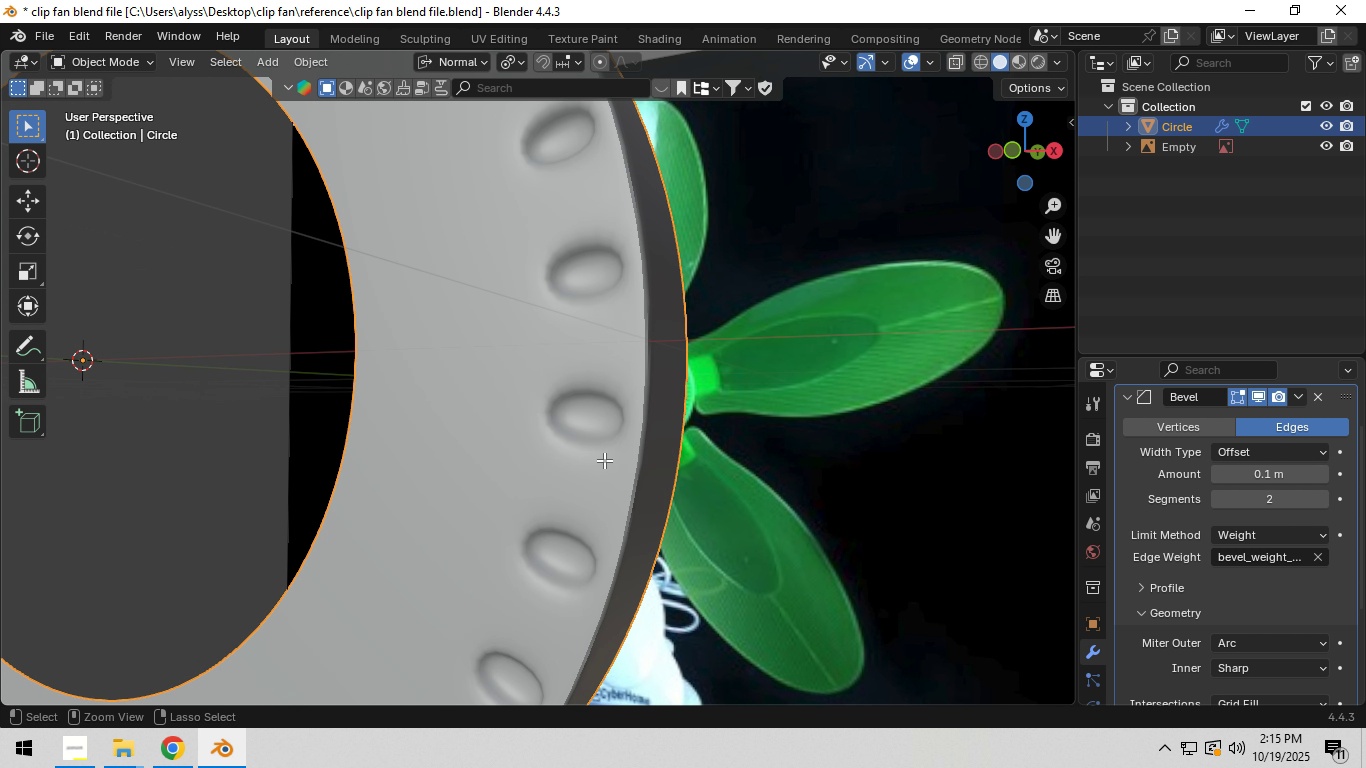 
key(Control+Z)
 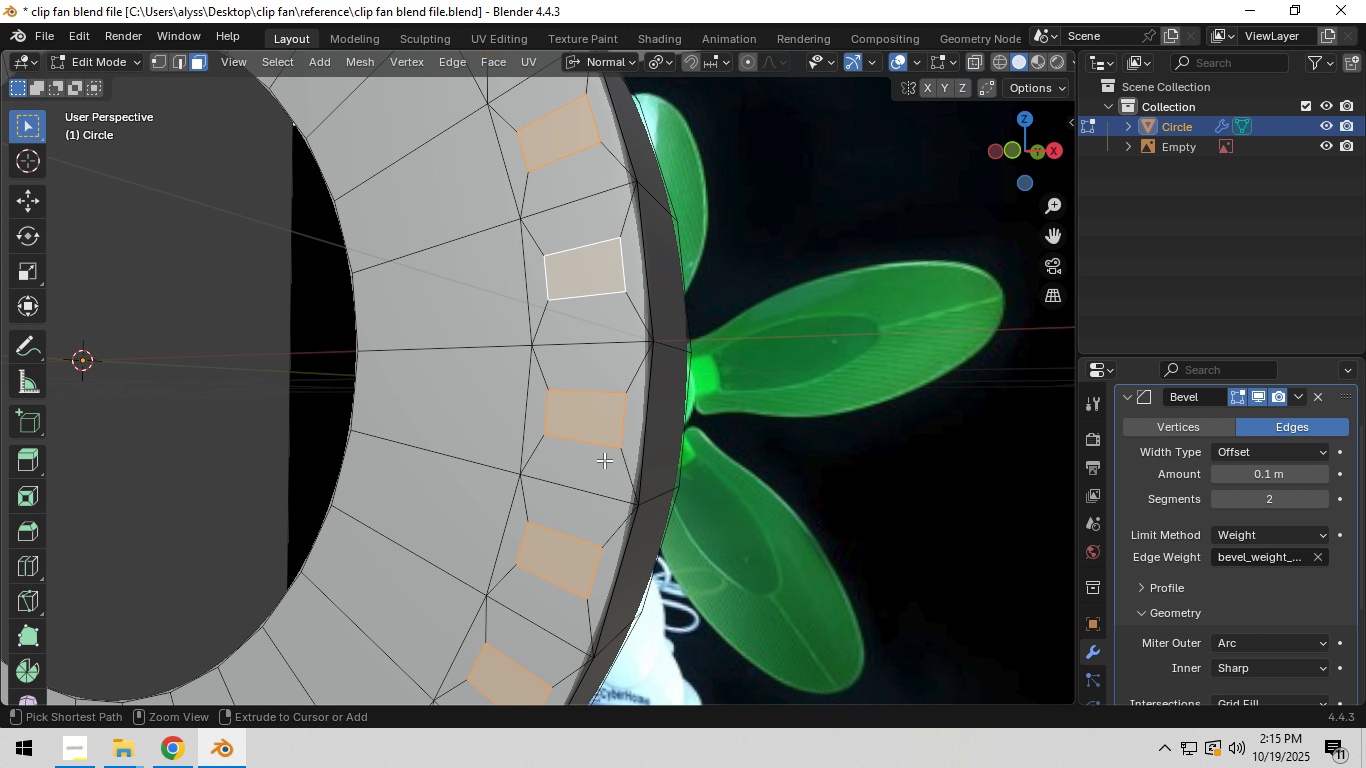 
key(Control+Z)
 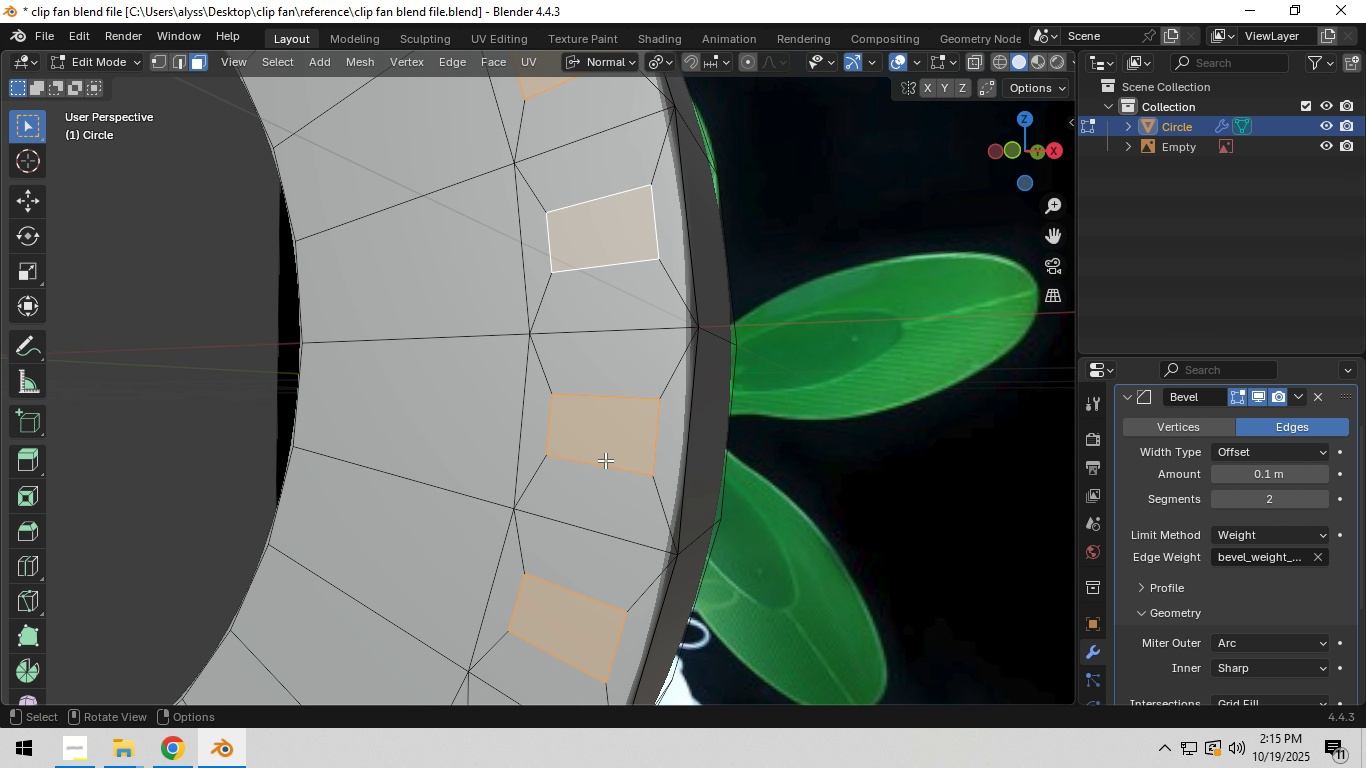 
scroll: coordinate [605, 460], scroll_direction: up, amount: 2.0
 